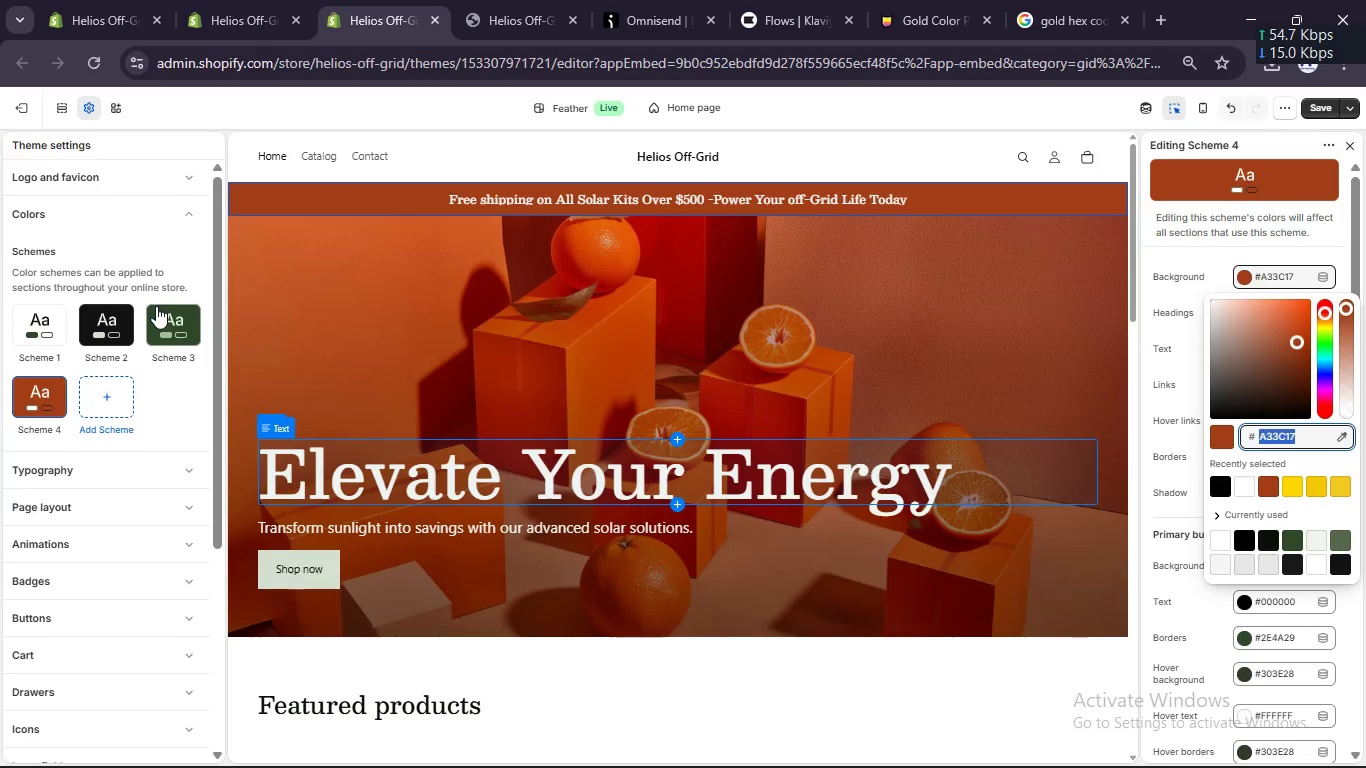 
left_click([156, 306])
 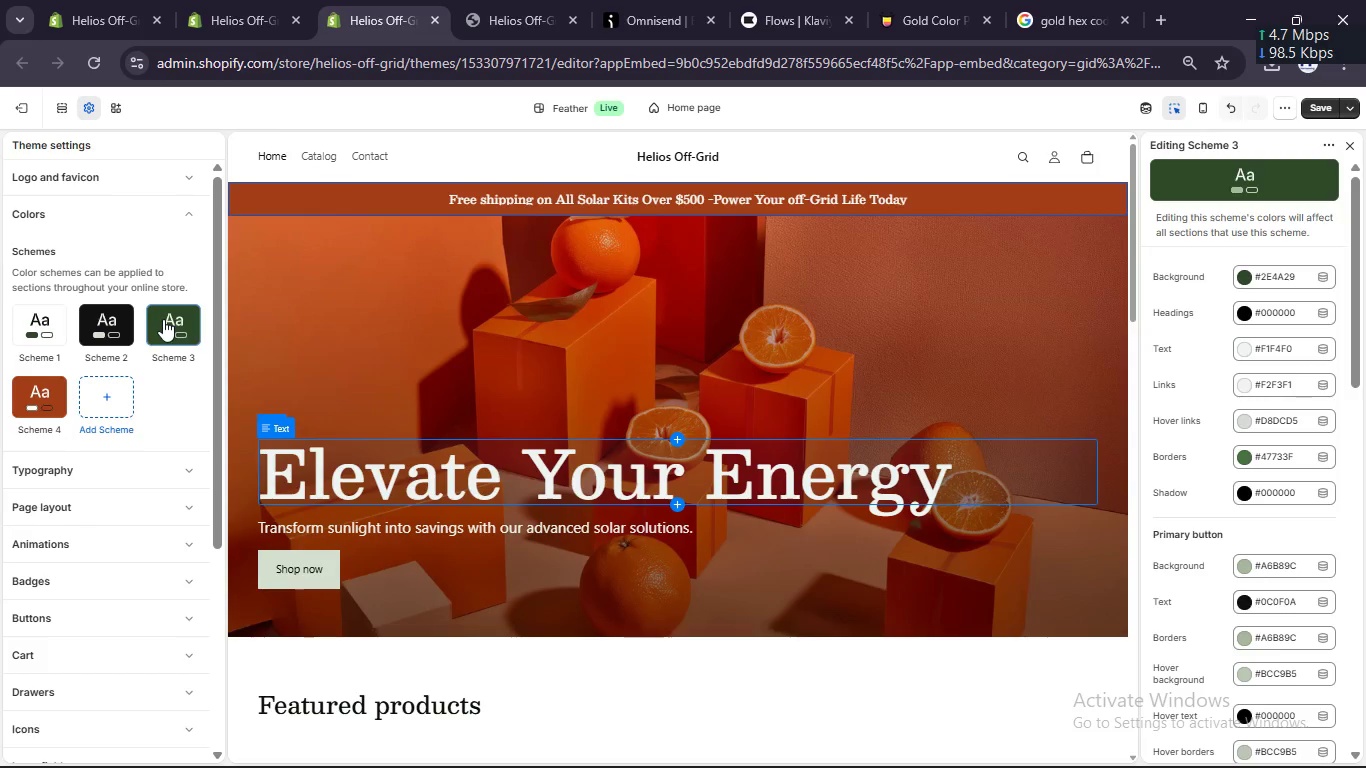 
scroll: coordinate [542, 318], scroll_direction: down, amount: 19.0
 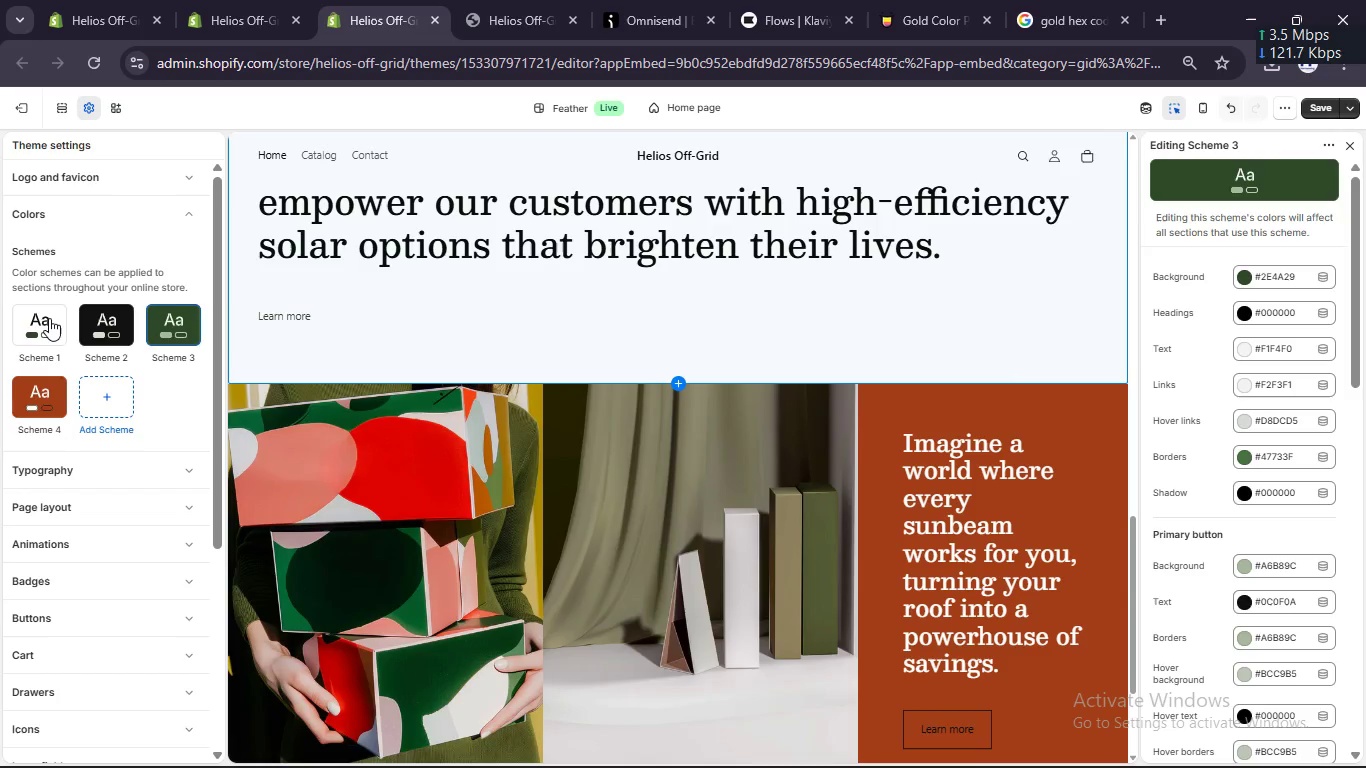 
left_click([49, 318])
 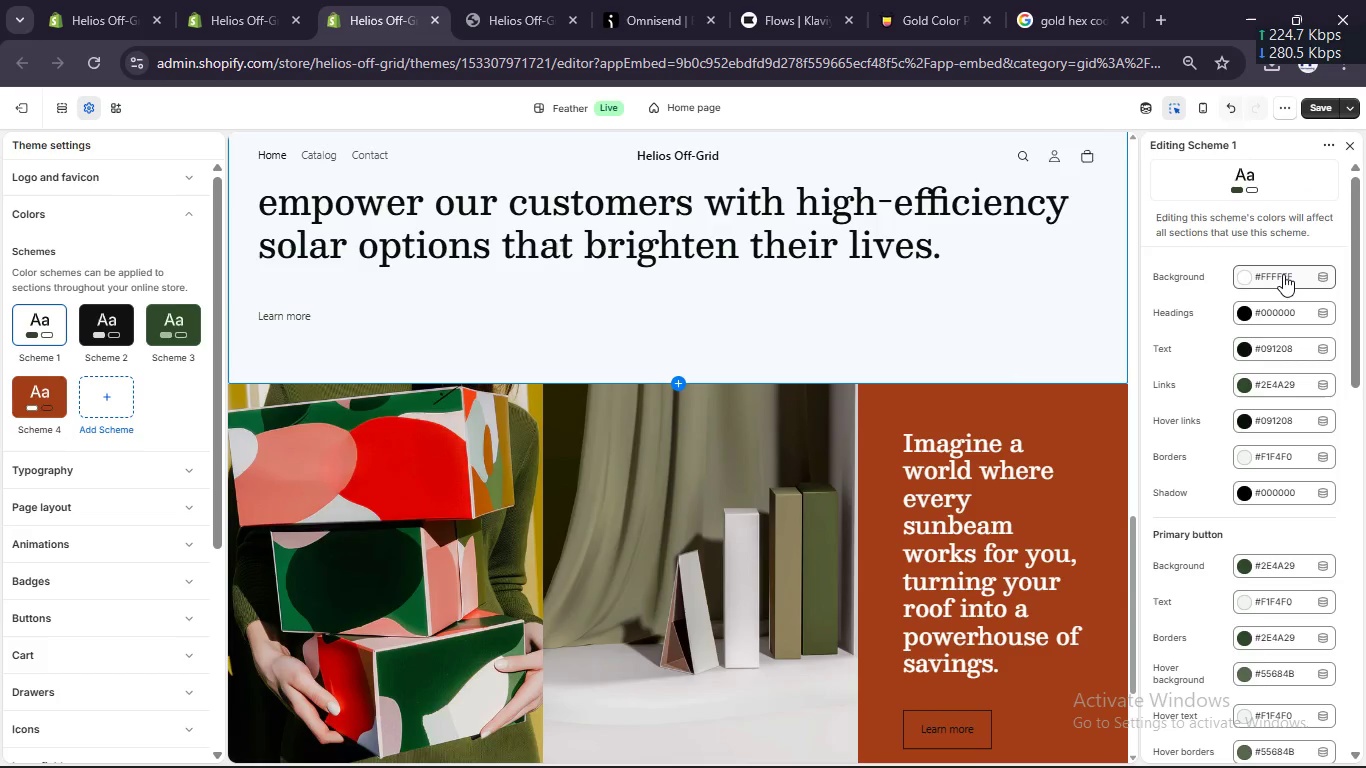 
left_click([1246, 277])
 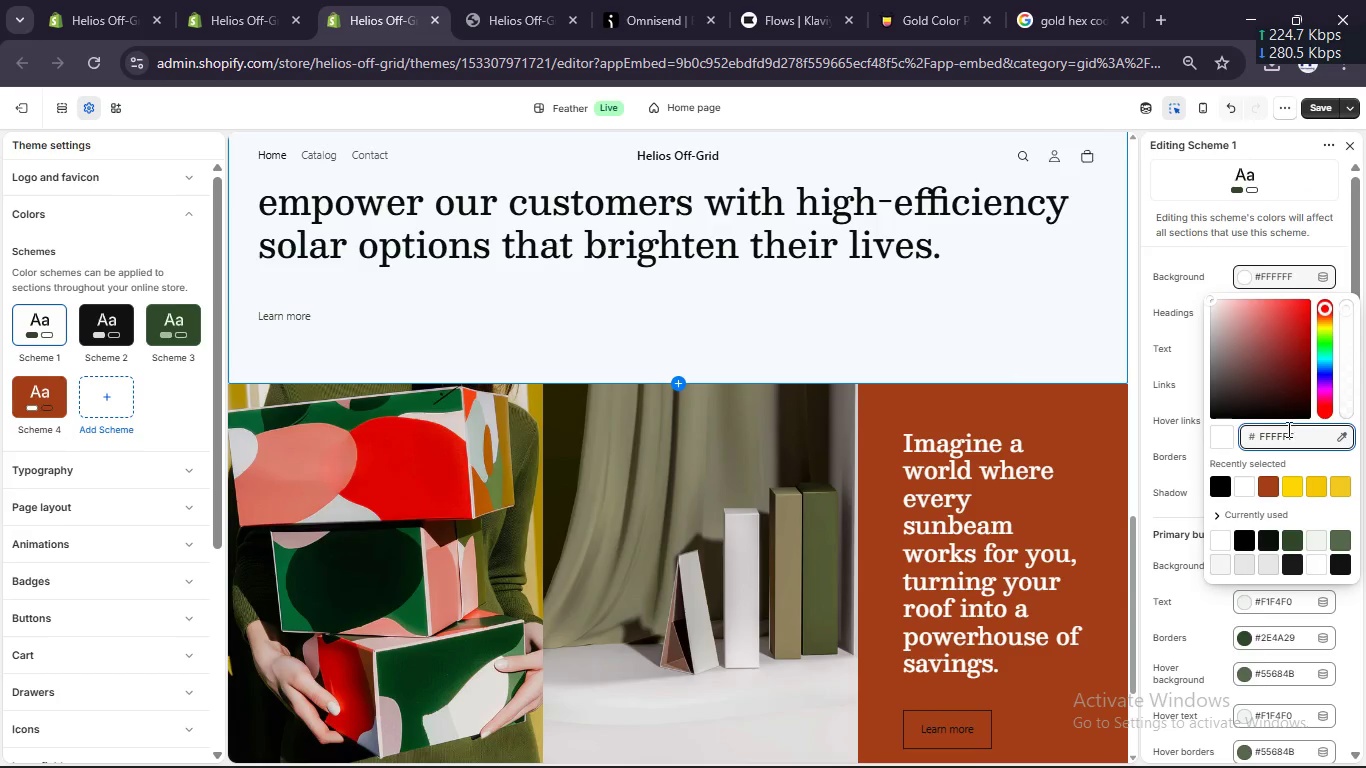 
double_click([1285, 432])
 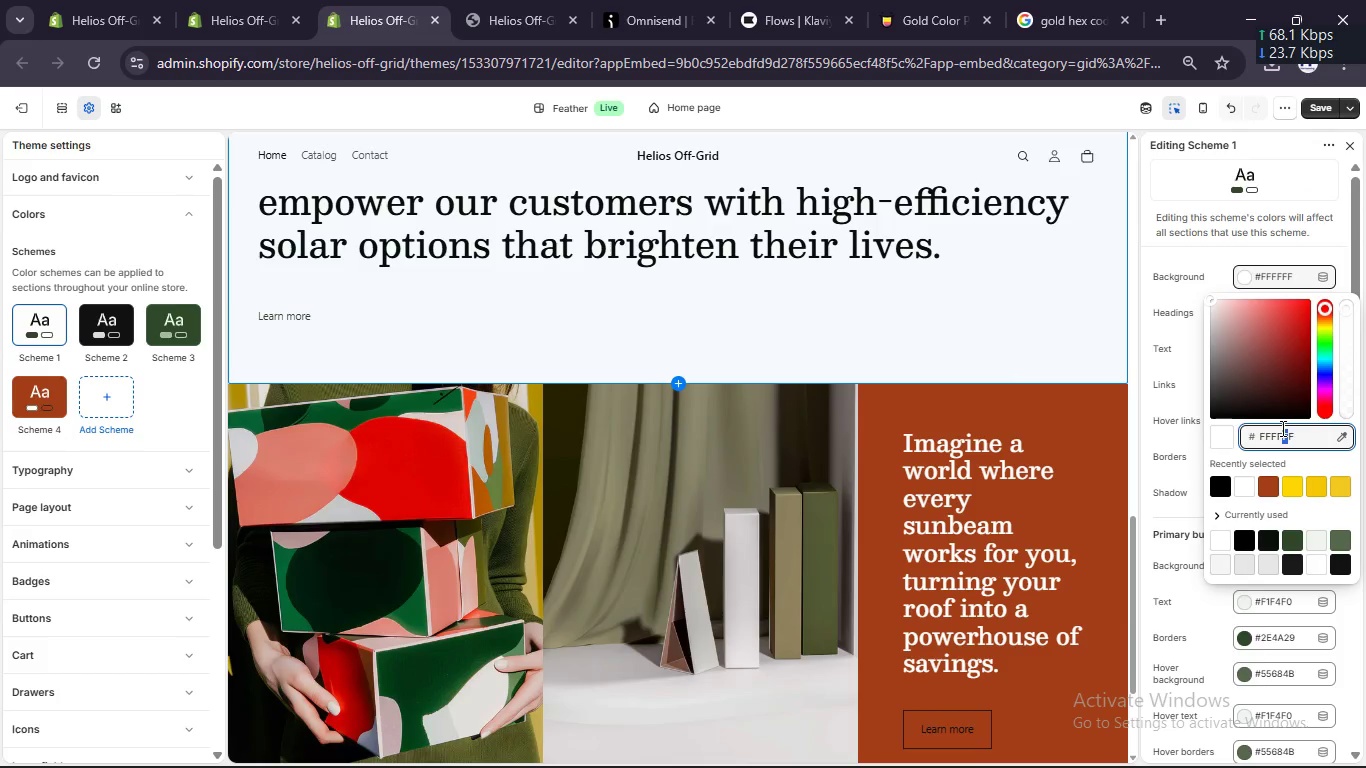 
double_click([1281, 428])
 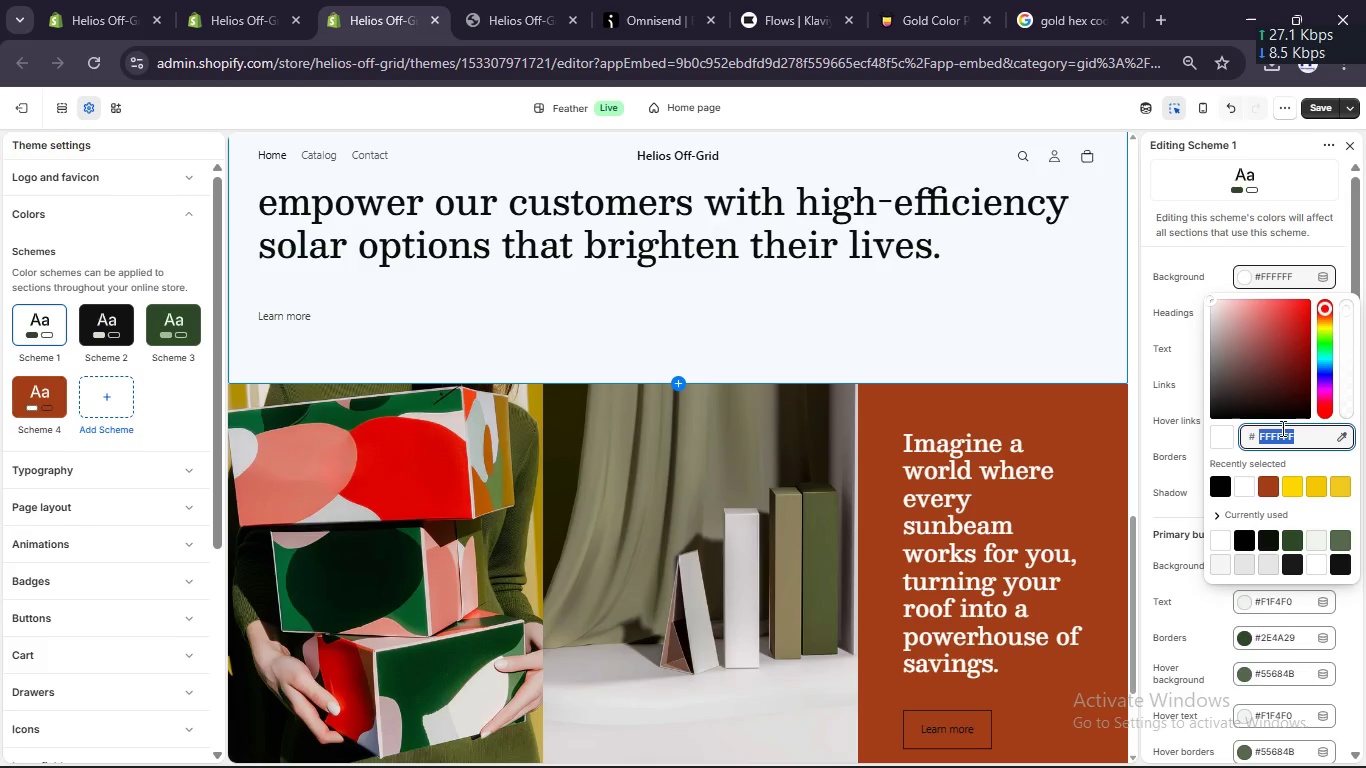 
triple_click([1281, 428])
 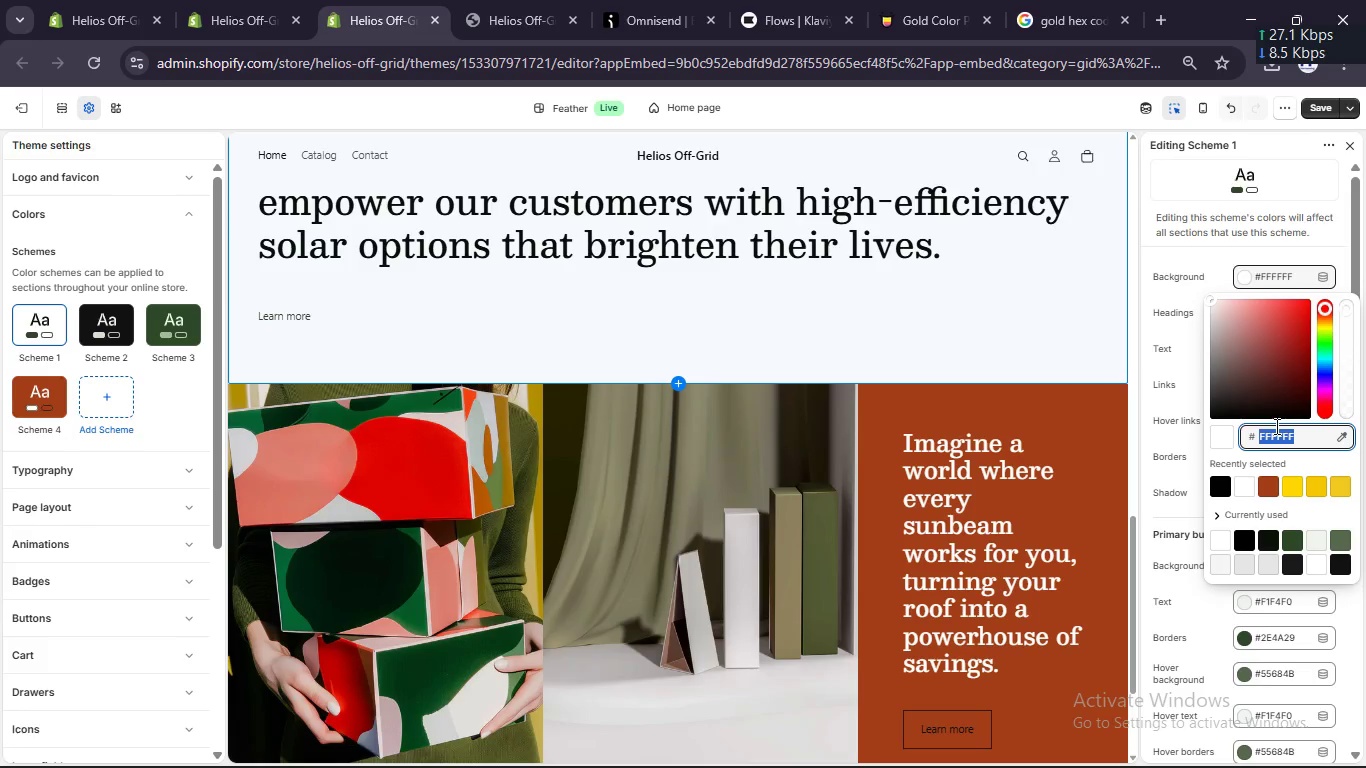 
key(Control+V)
 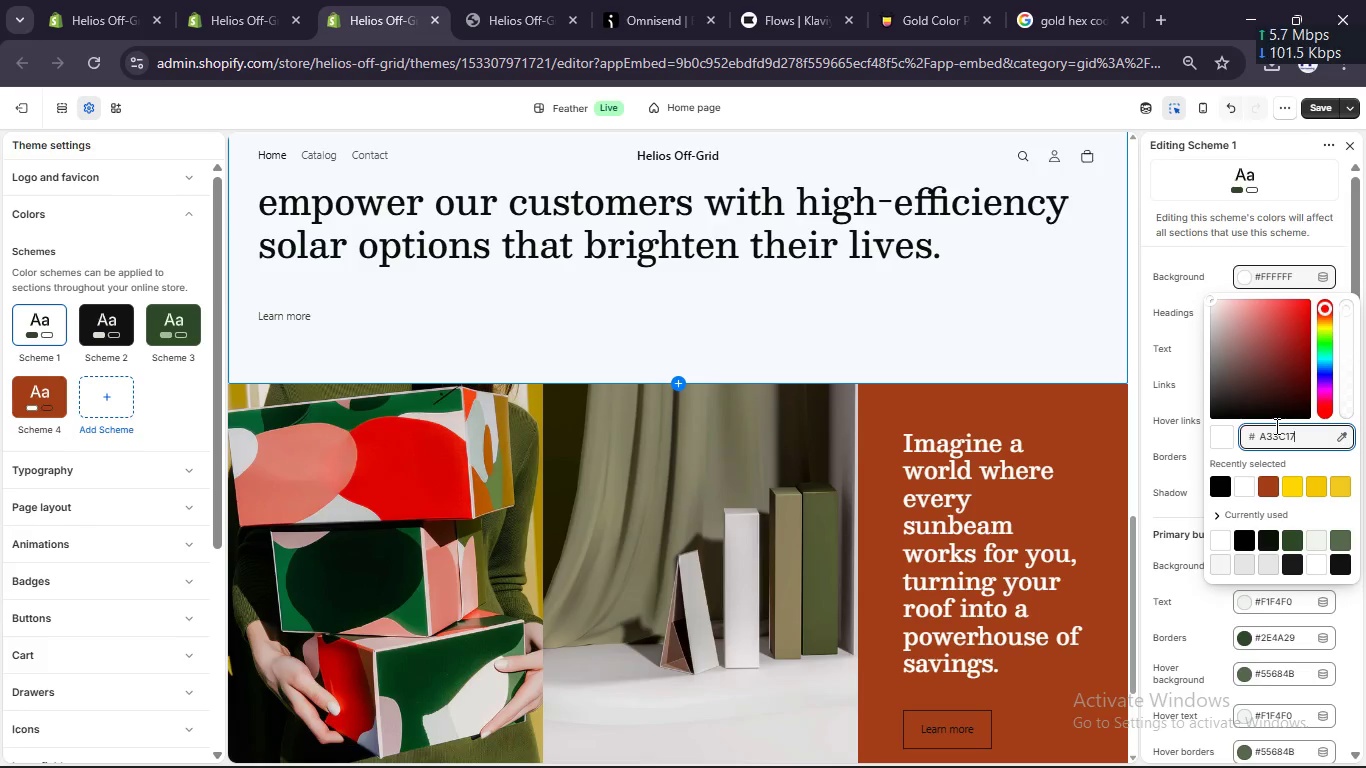 
key(Enter)
 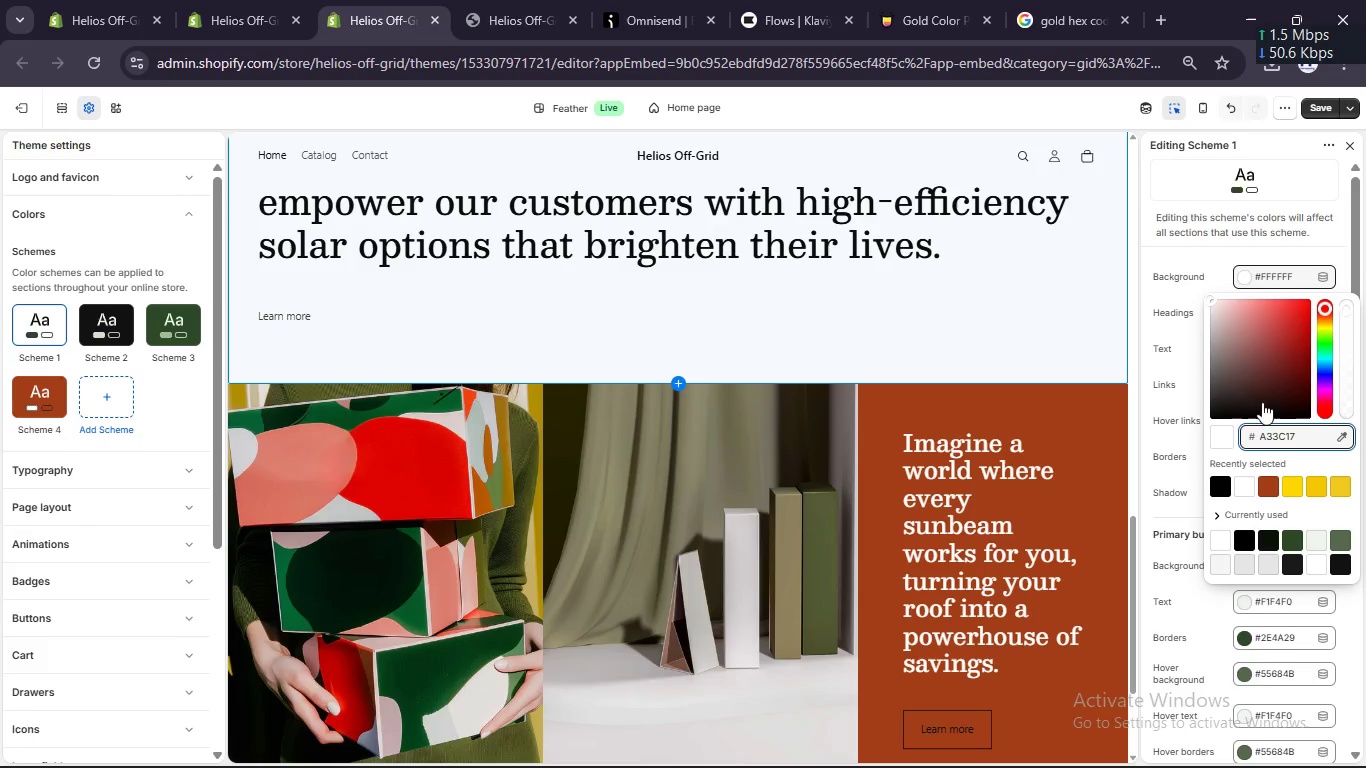 
left_click([1217, 257])
 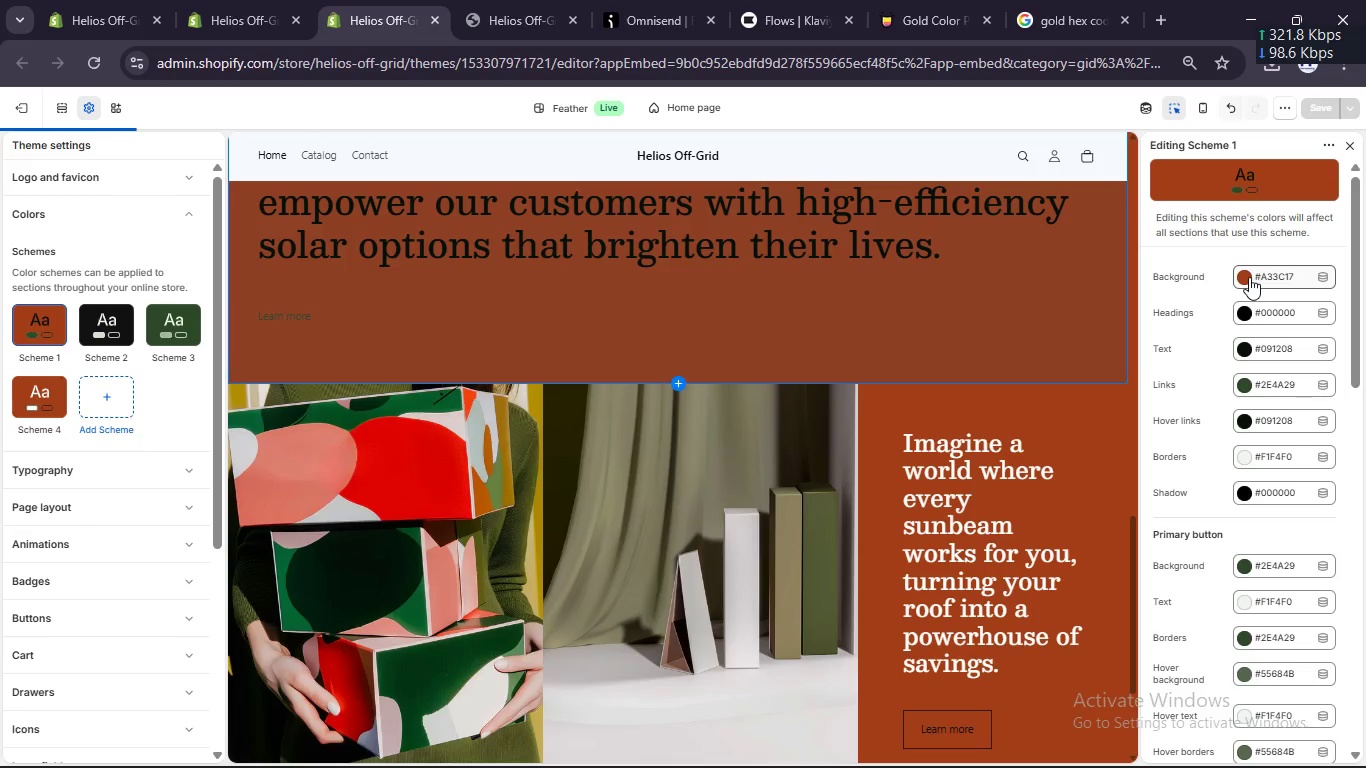 
left_click([1249, 277])
 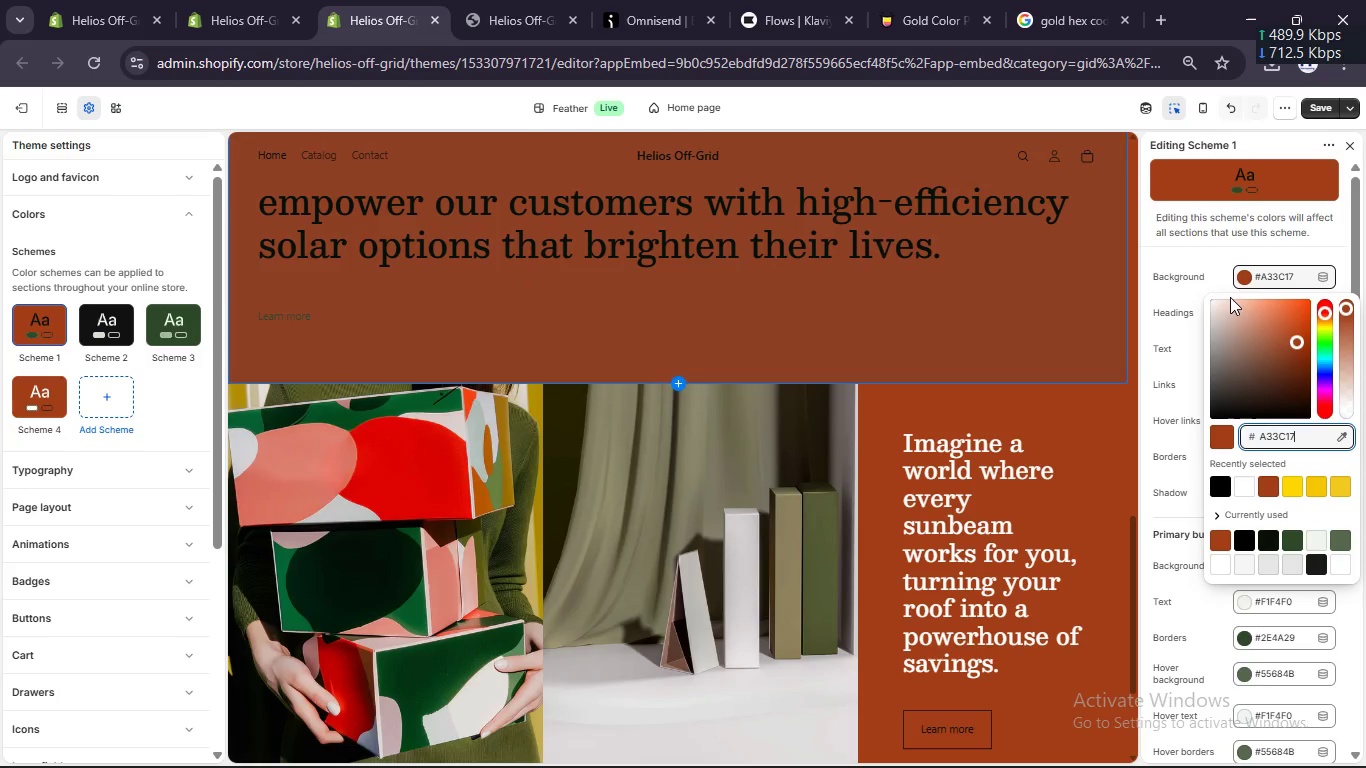 
left_click([1231, 302])
 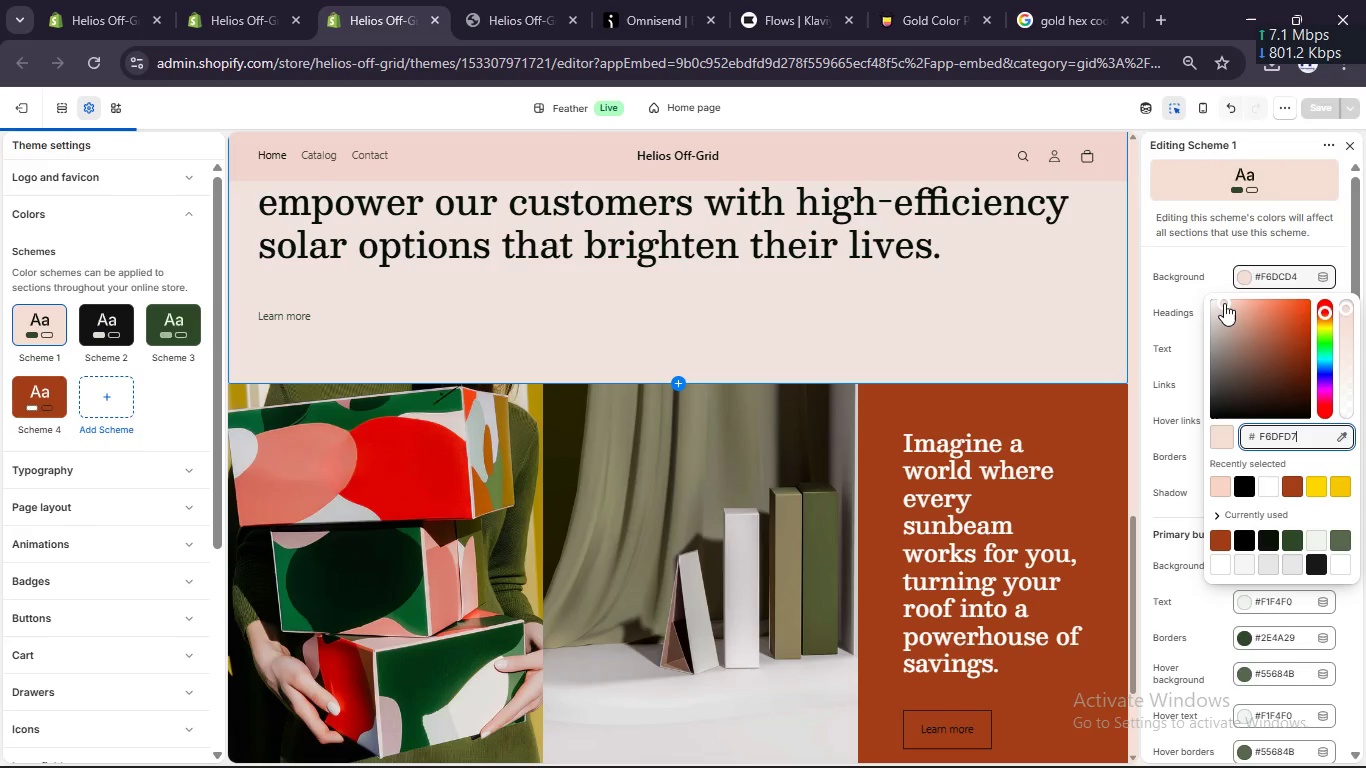 
wait(9.17)
 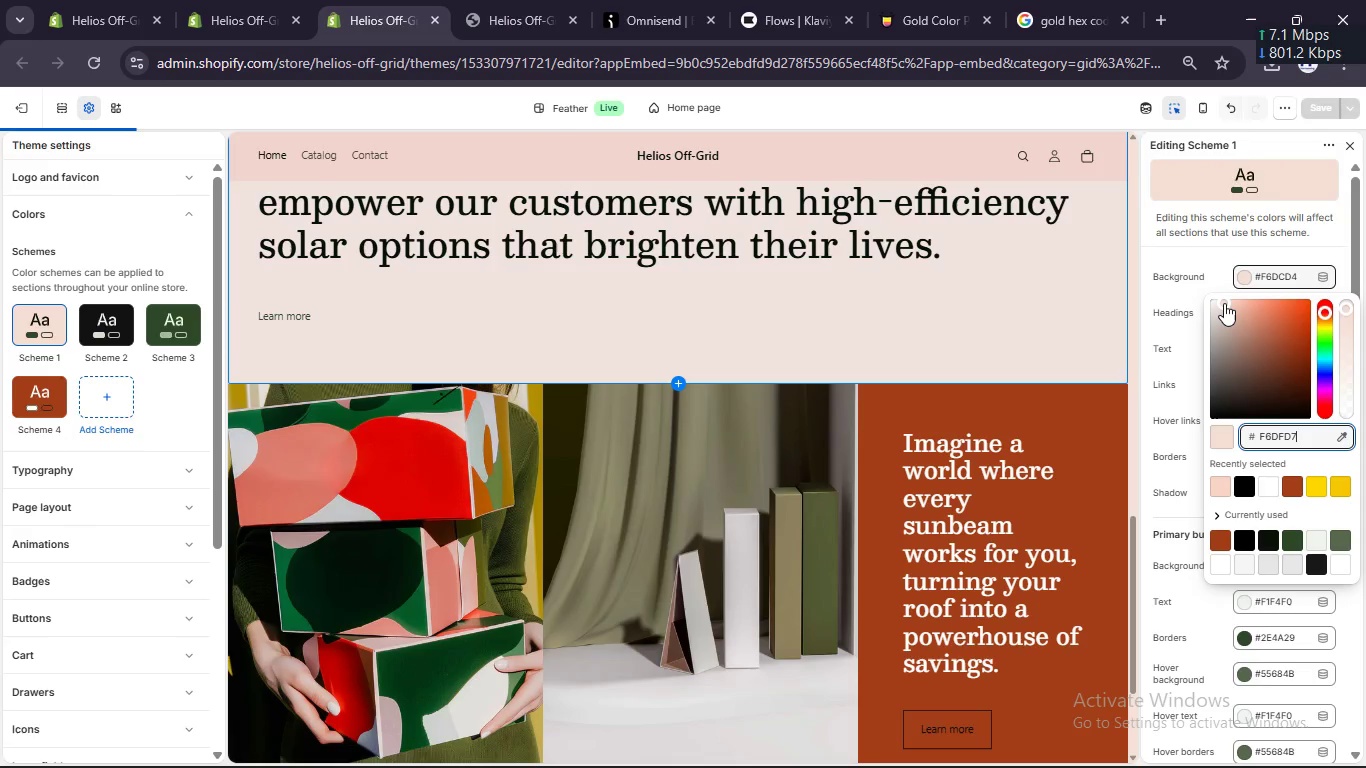 
left_click([1213, 262])
 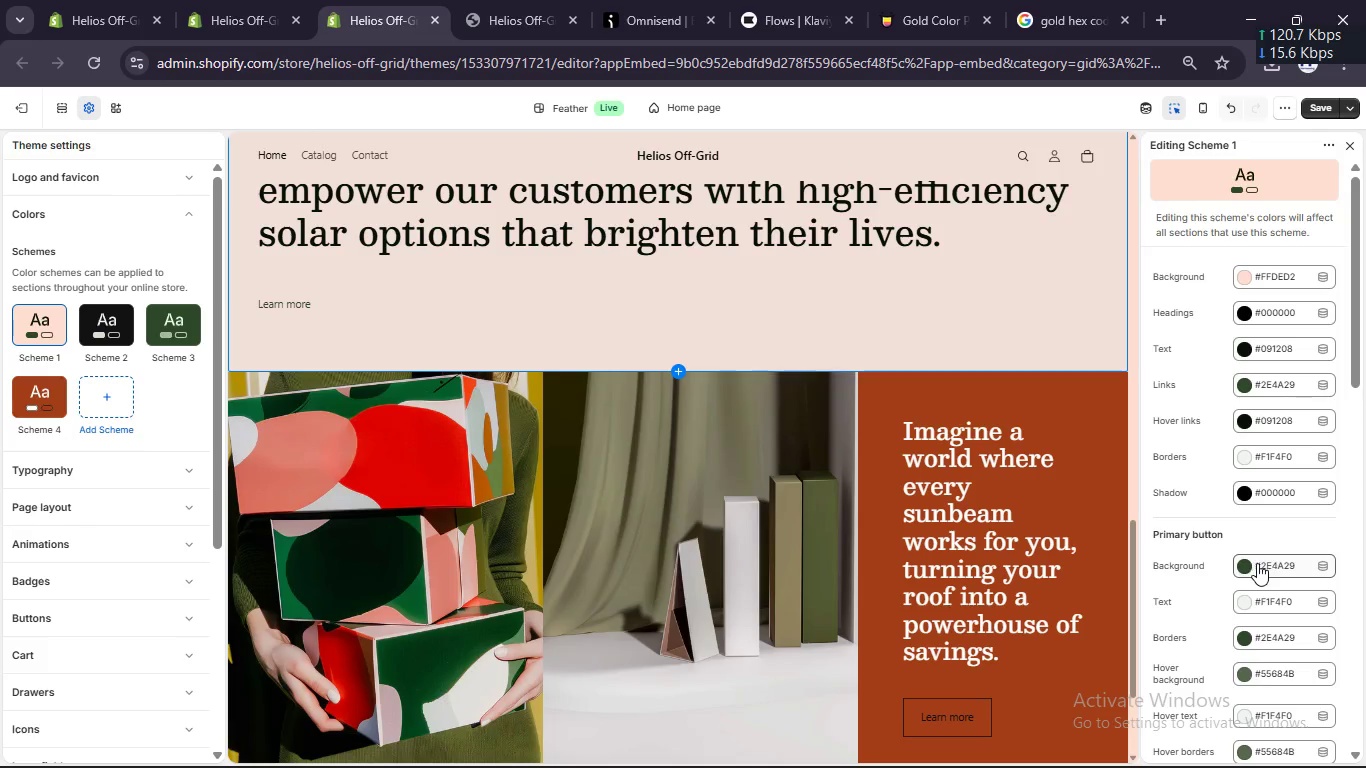 
left_click([1251, 565])
 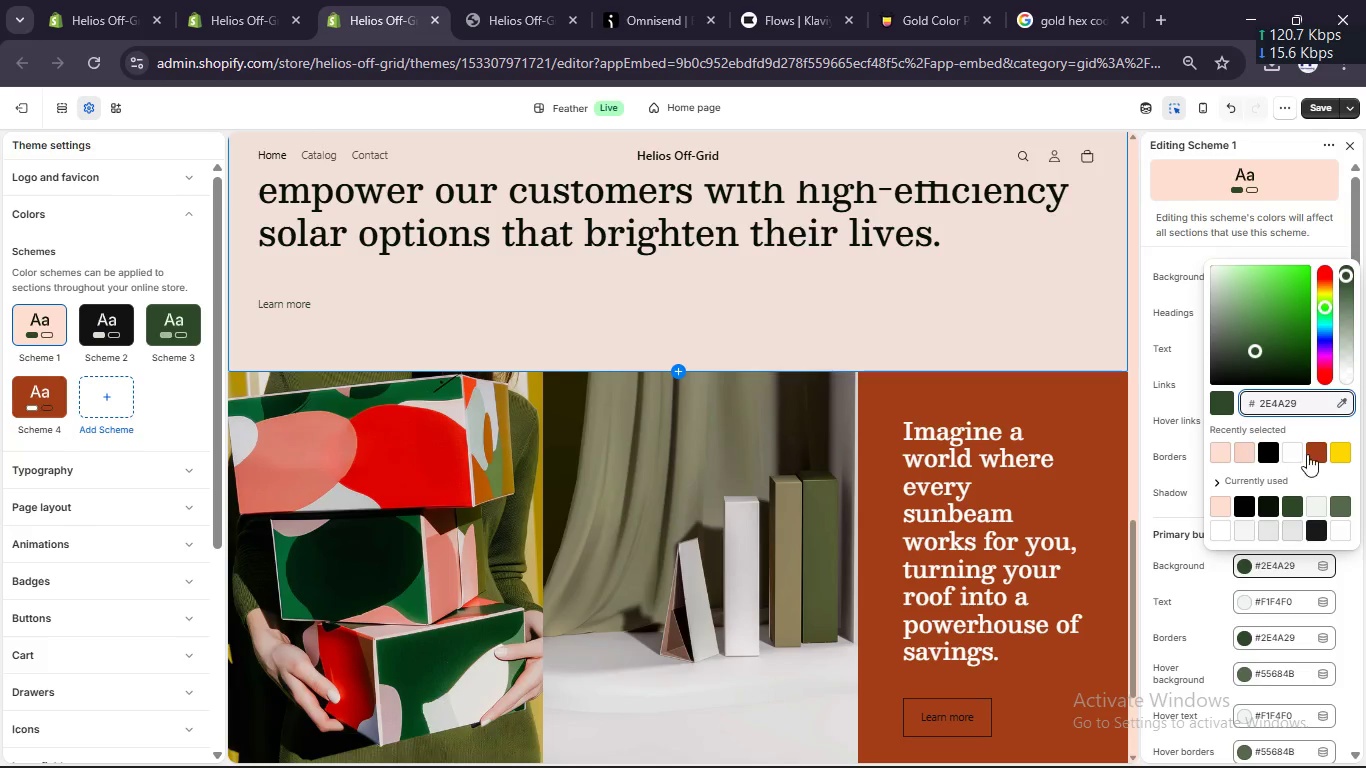 
left_click([1314, 453])
 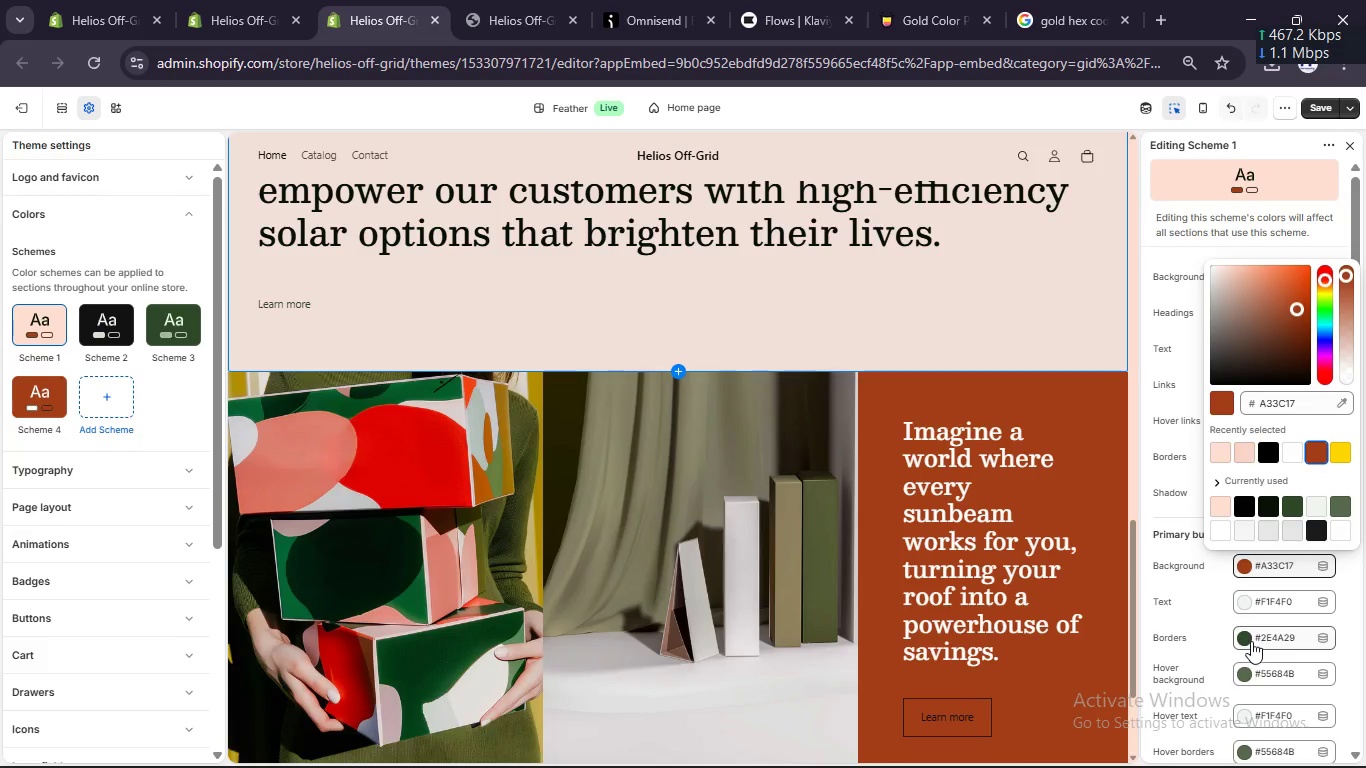 
wait(5.09)
 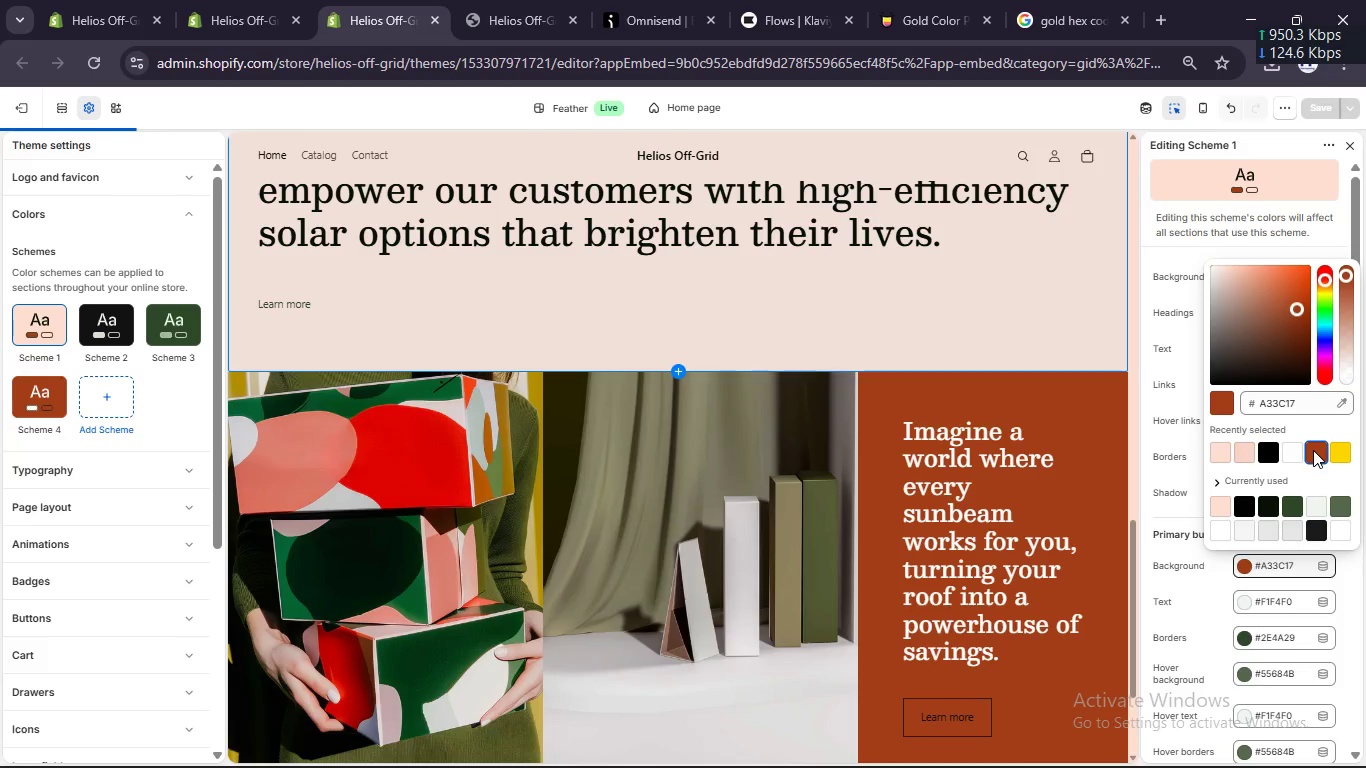 
left_click([1161, 262])
 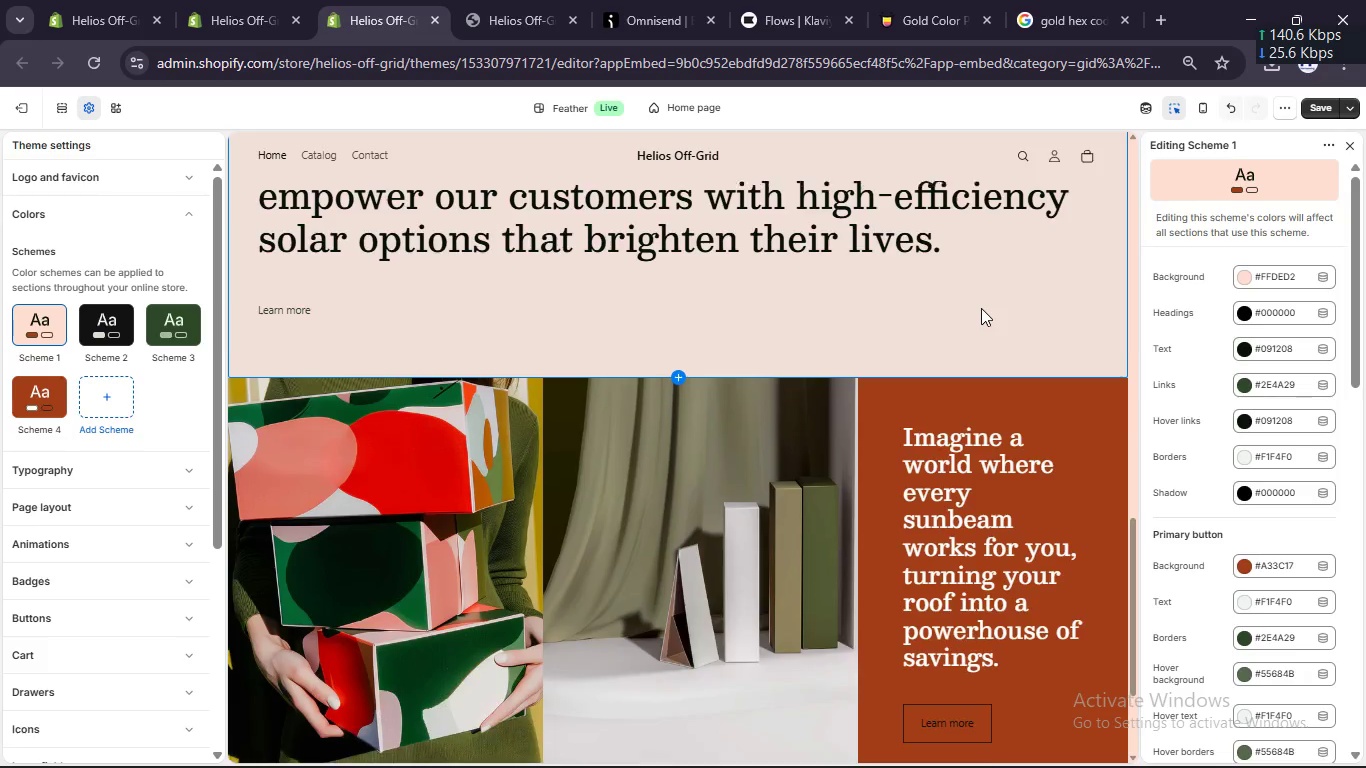 
scroll: coordinate [980, 308], scroll_direction: up, amount: 3.0
 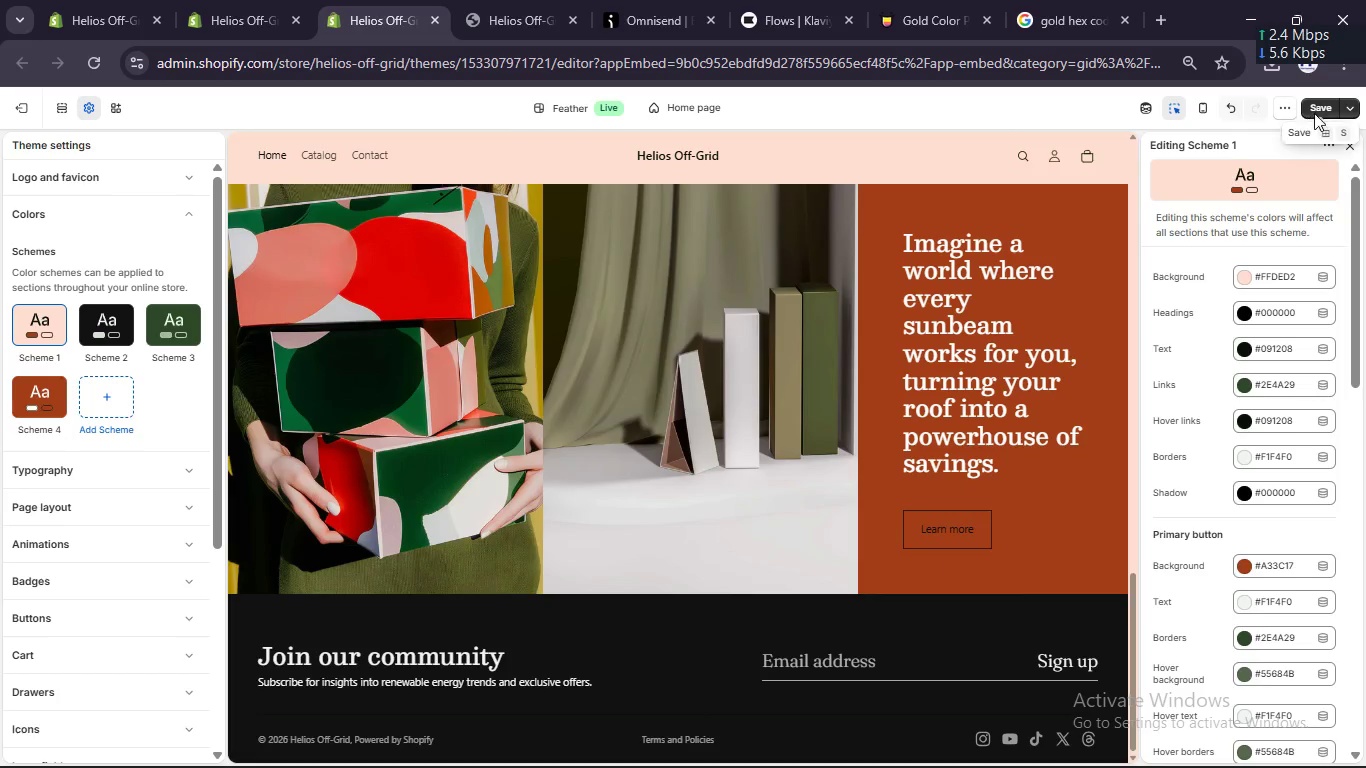 
left_click([1317, 109])
 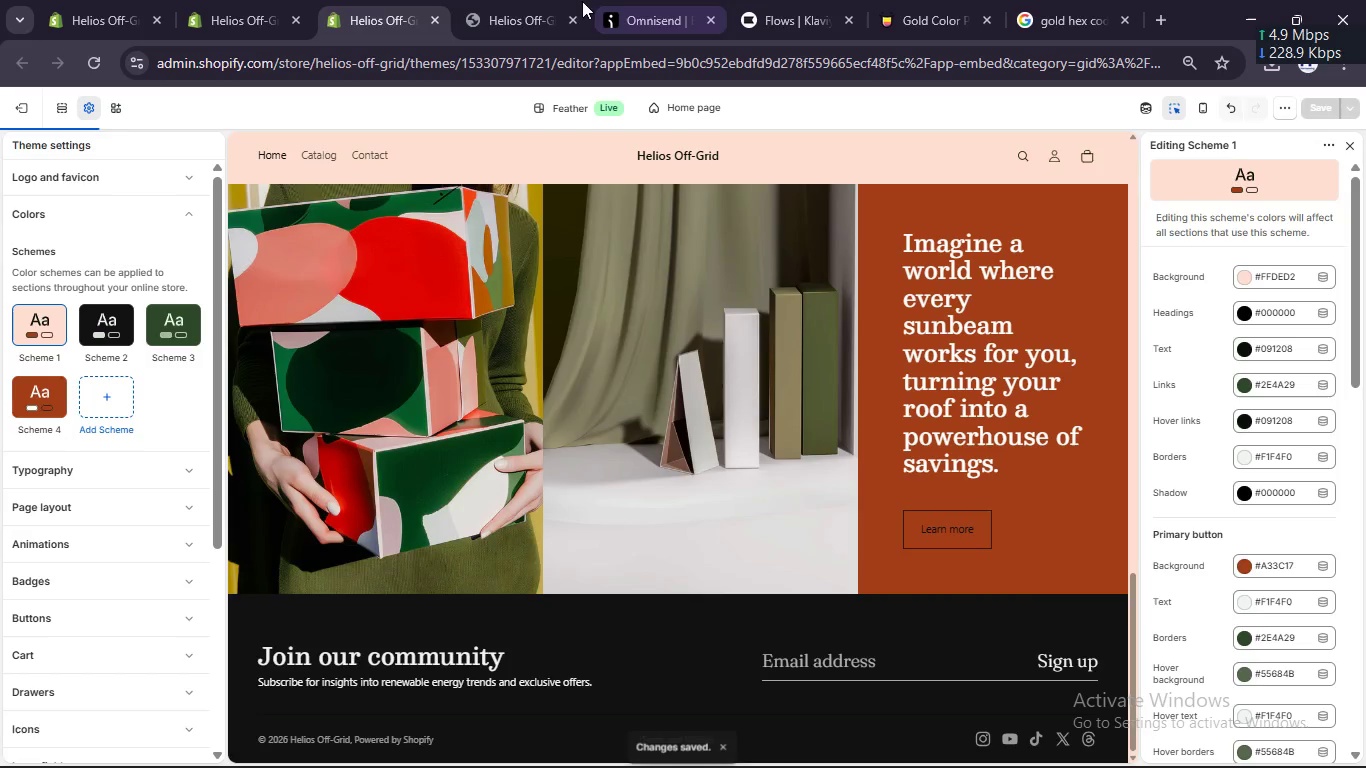 
left_click([524, 4])
 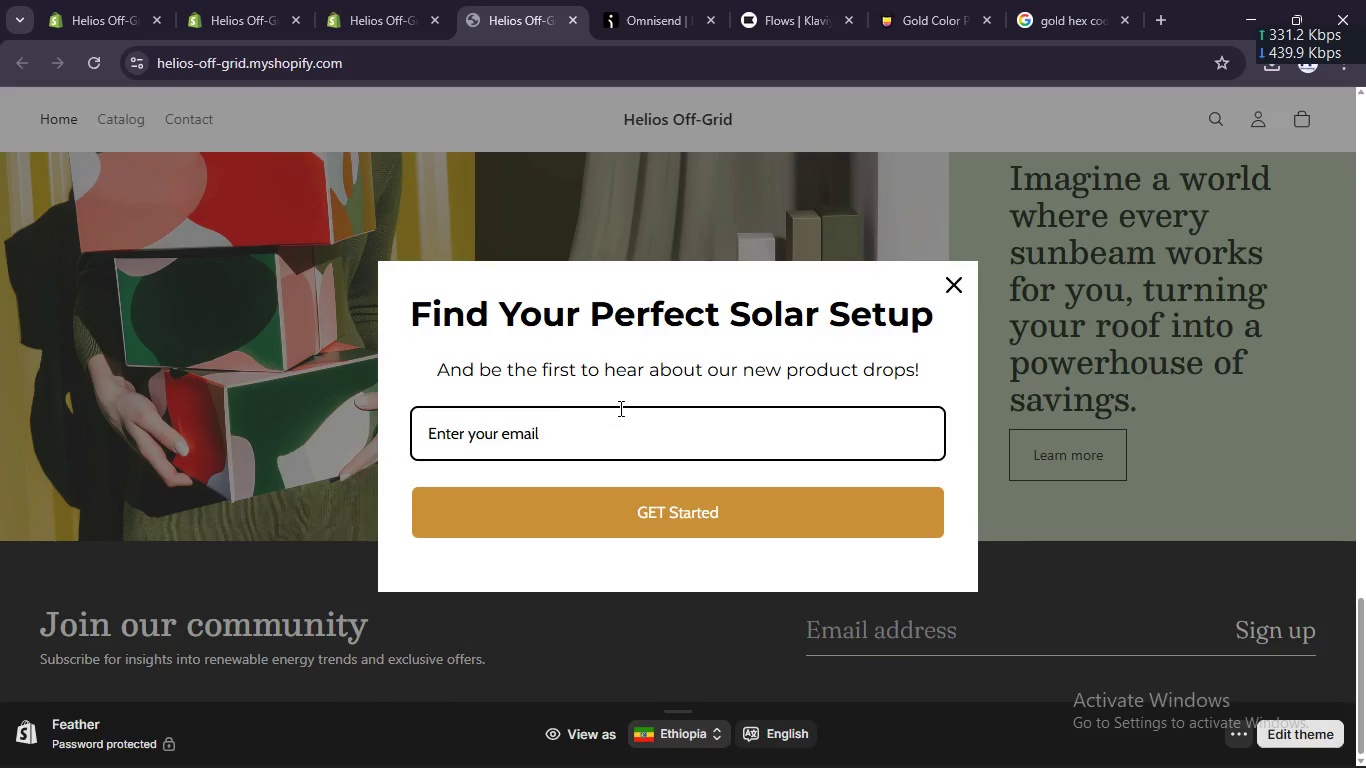 
left_click([613, 426])
 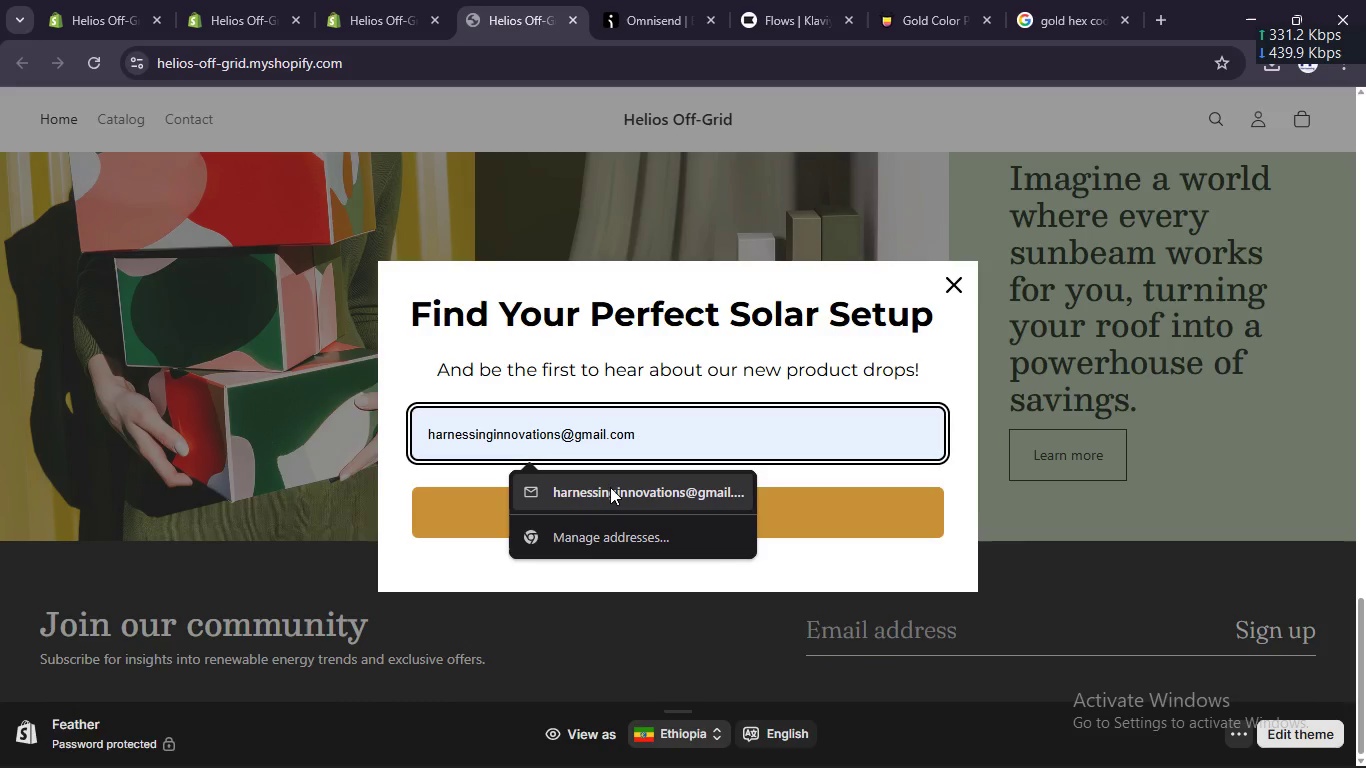 
left_click([608, 490])
 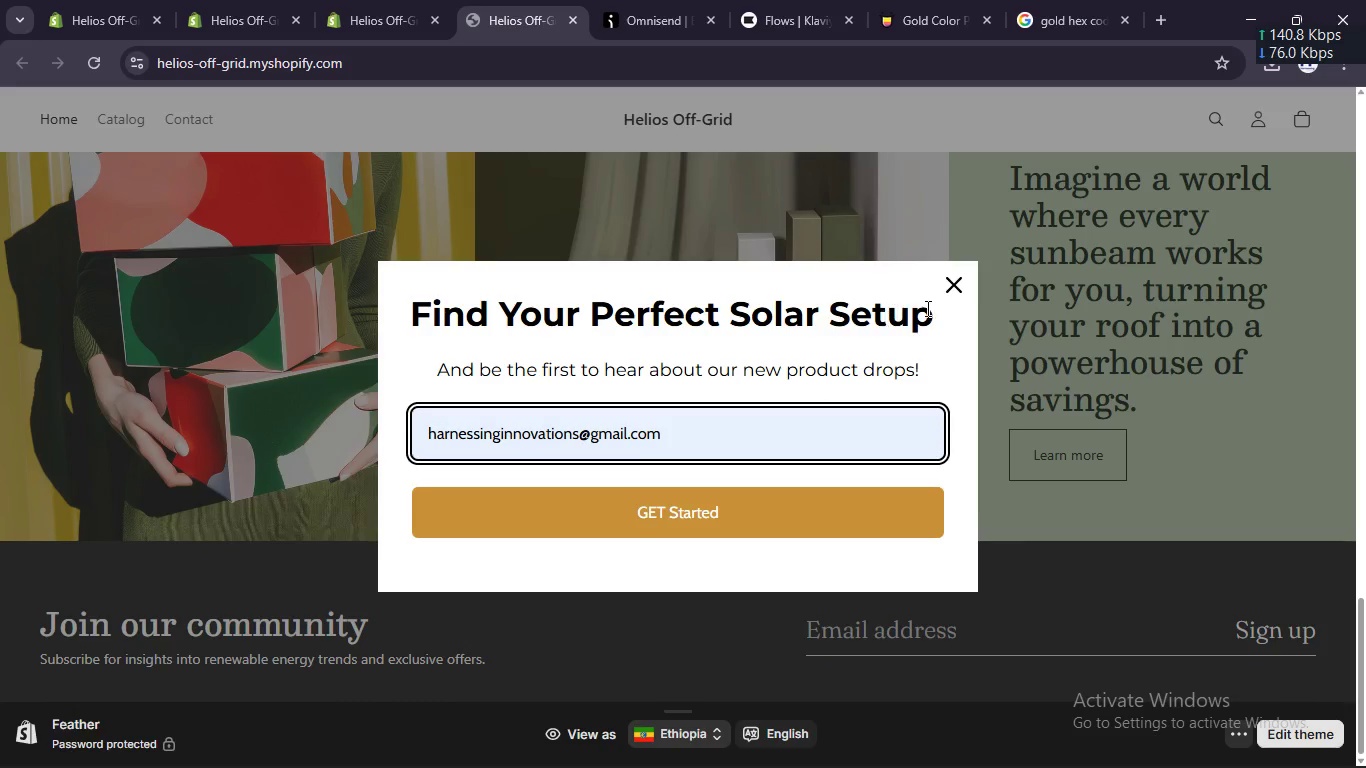 
left_click([946, 293])
 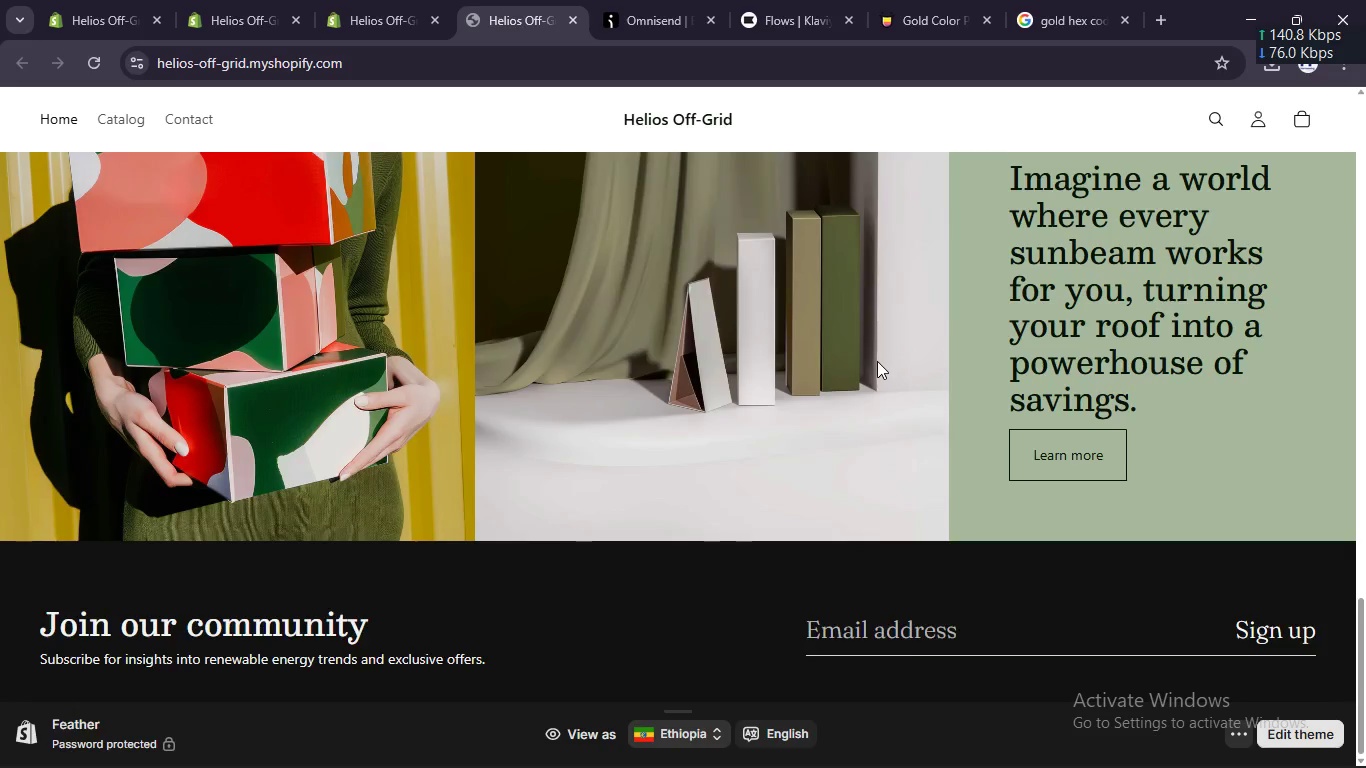 
scroll: coordinate [872, 352], scroll_direction: up, amount: 27.0
 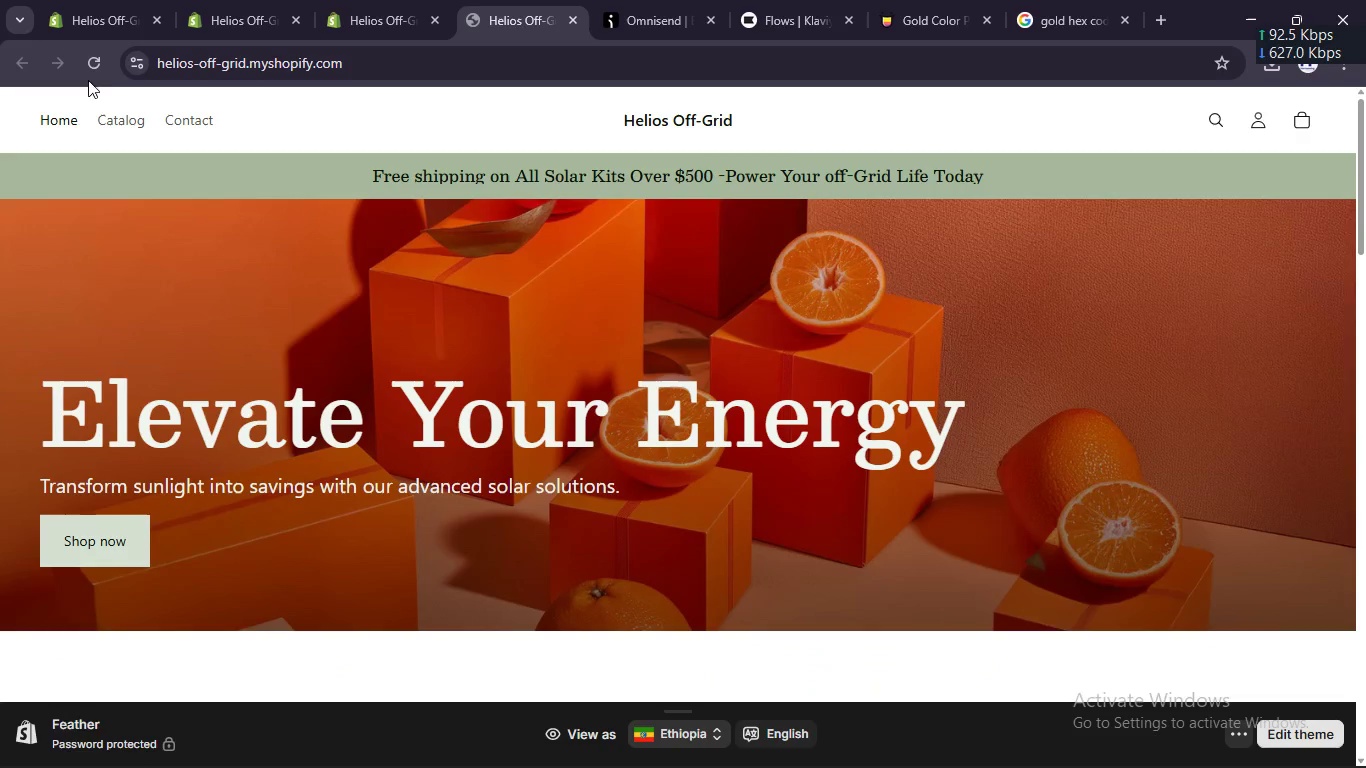 
left_click([96, 67])
 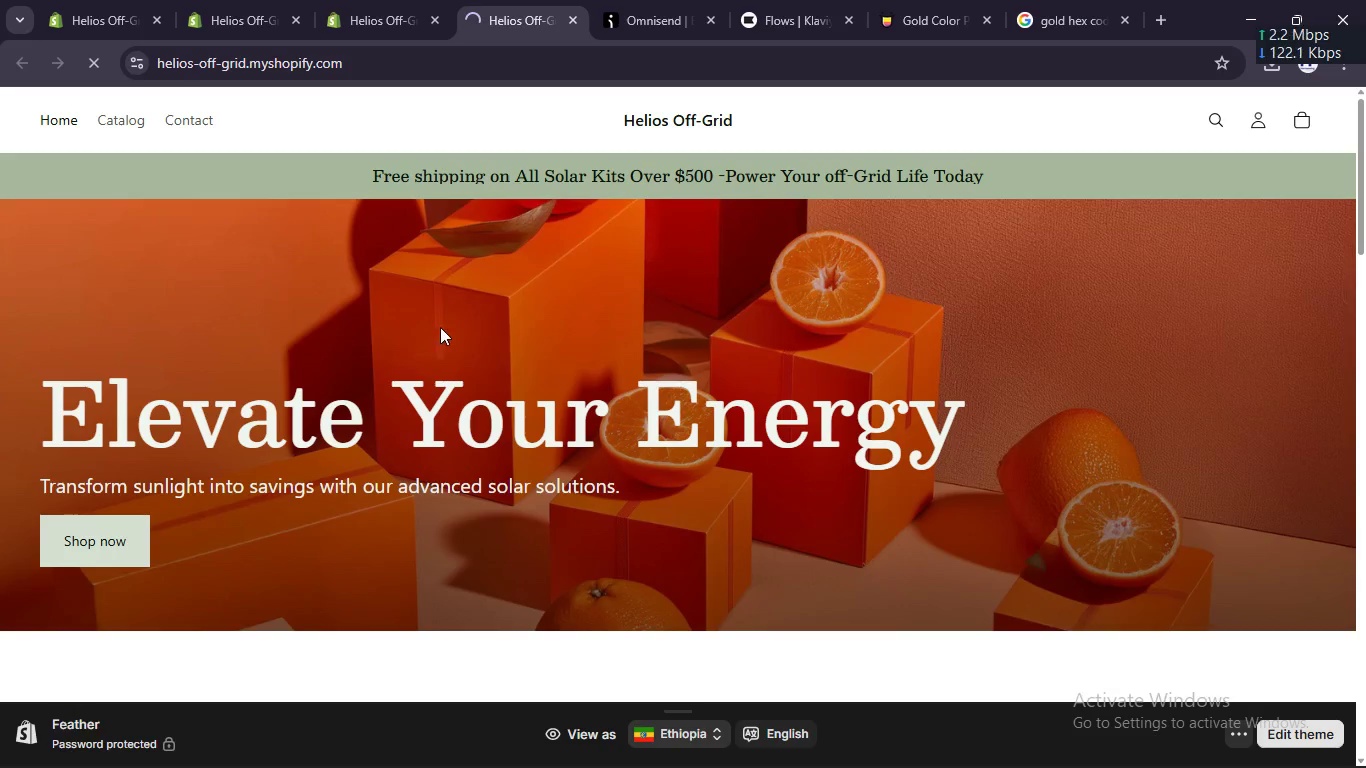 
scroll: coordinate [440, 324], scroll_direction: down, amount: 10.0
 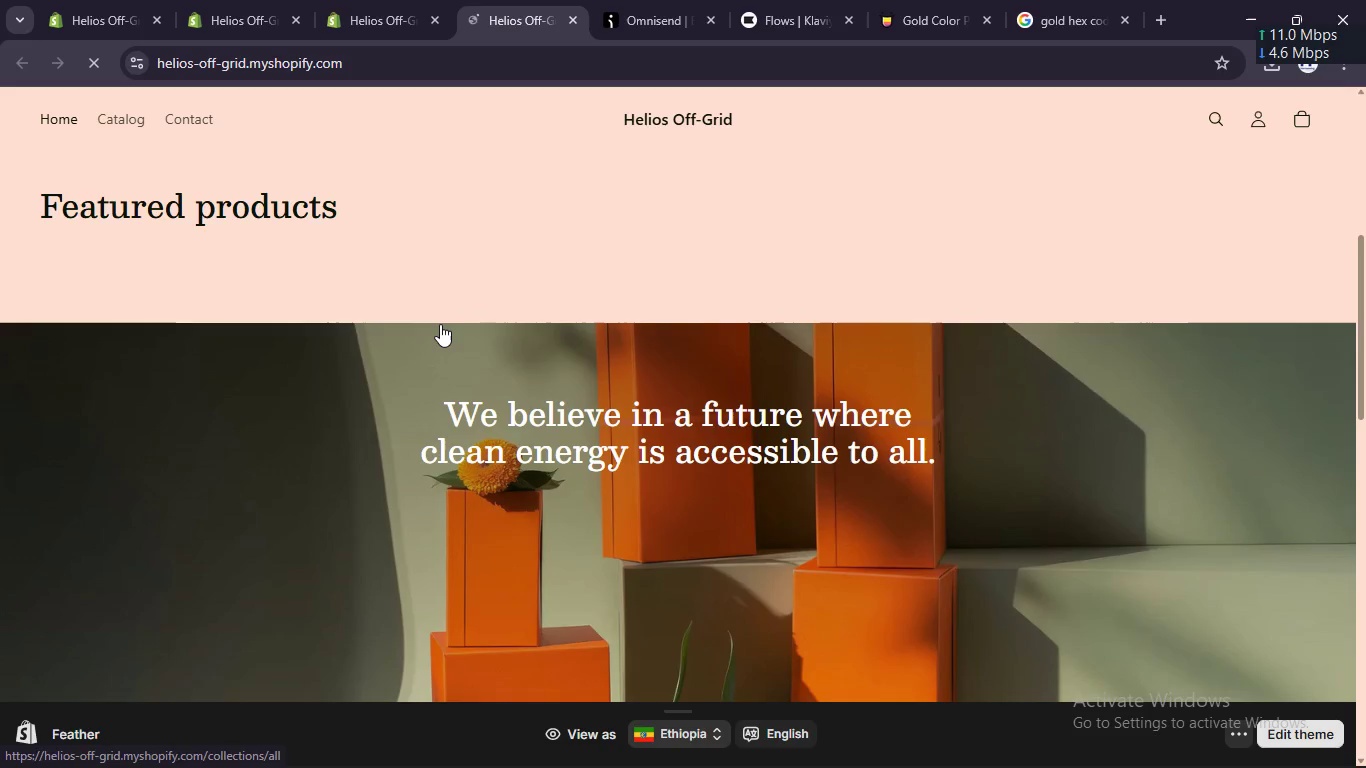 
scroll: coordinate [437, 319], scroll_direction: up, amount: 4.0
 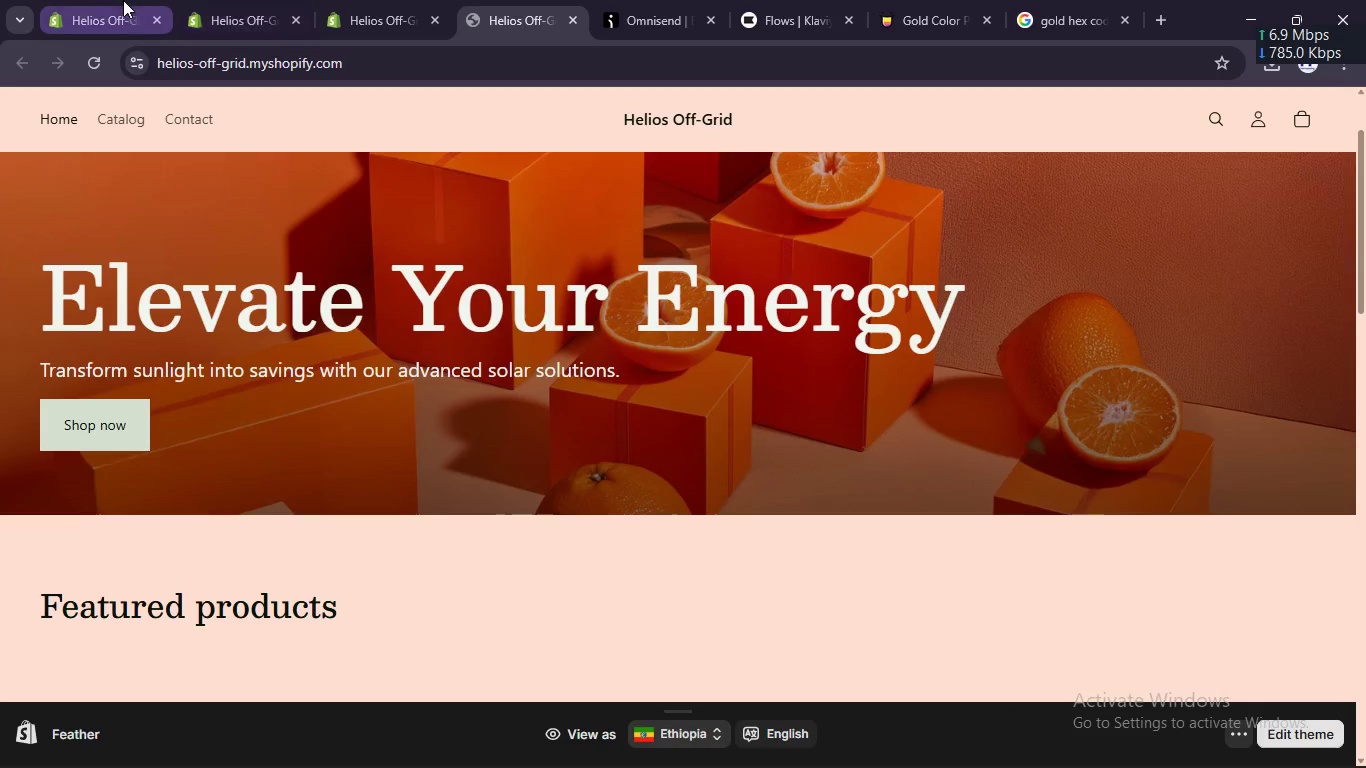 
left_click([122, 0])
 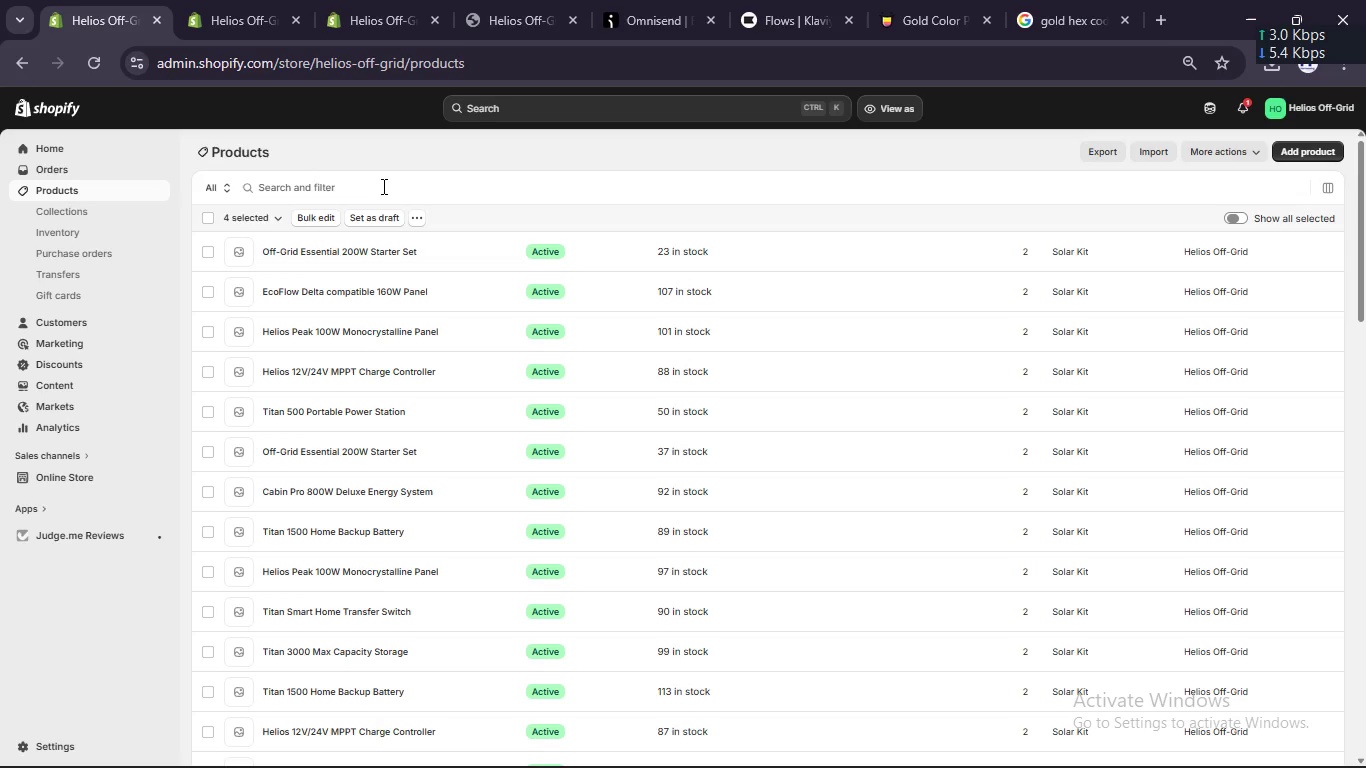 
wait(28.75)
 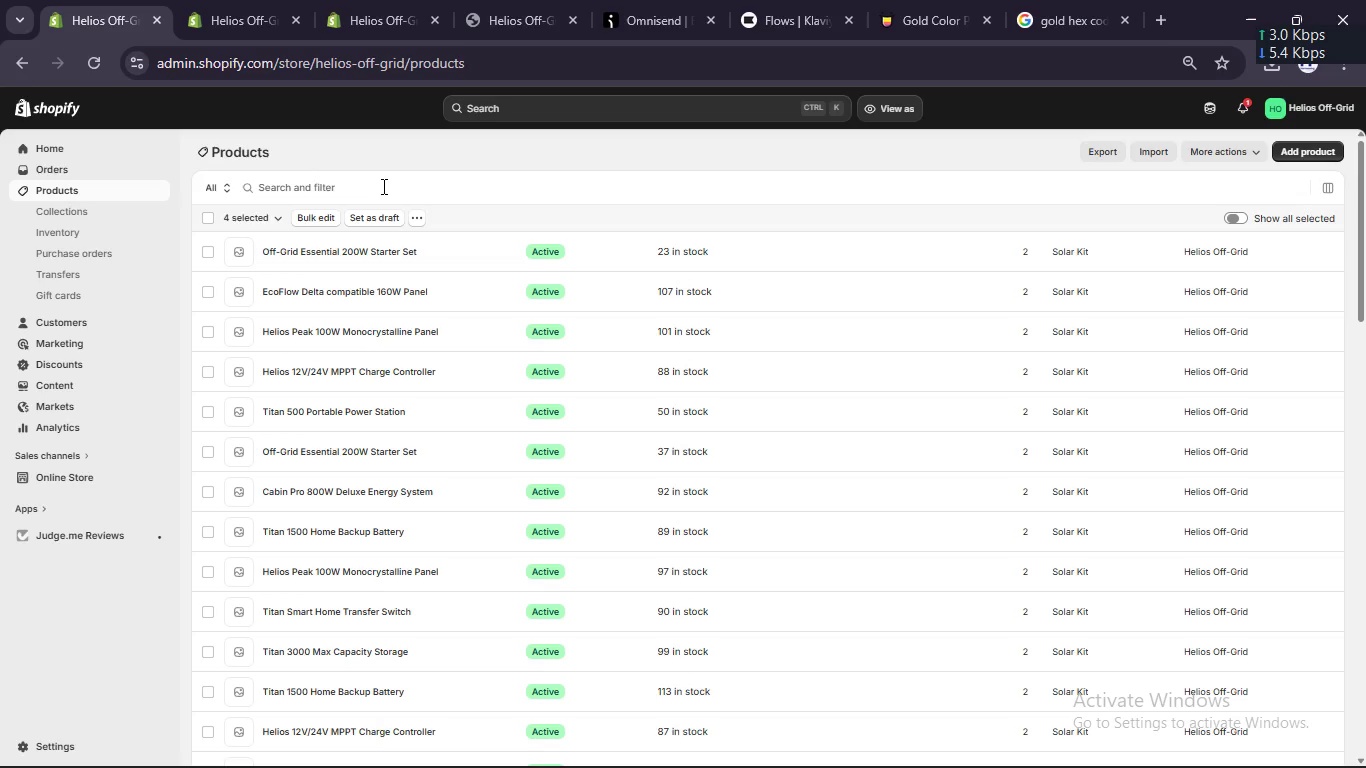 
left_click([103, 210])
 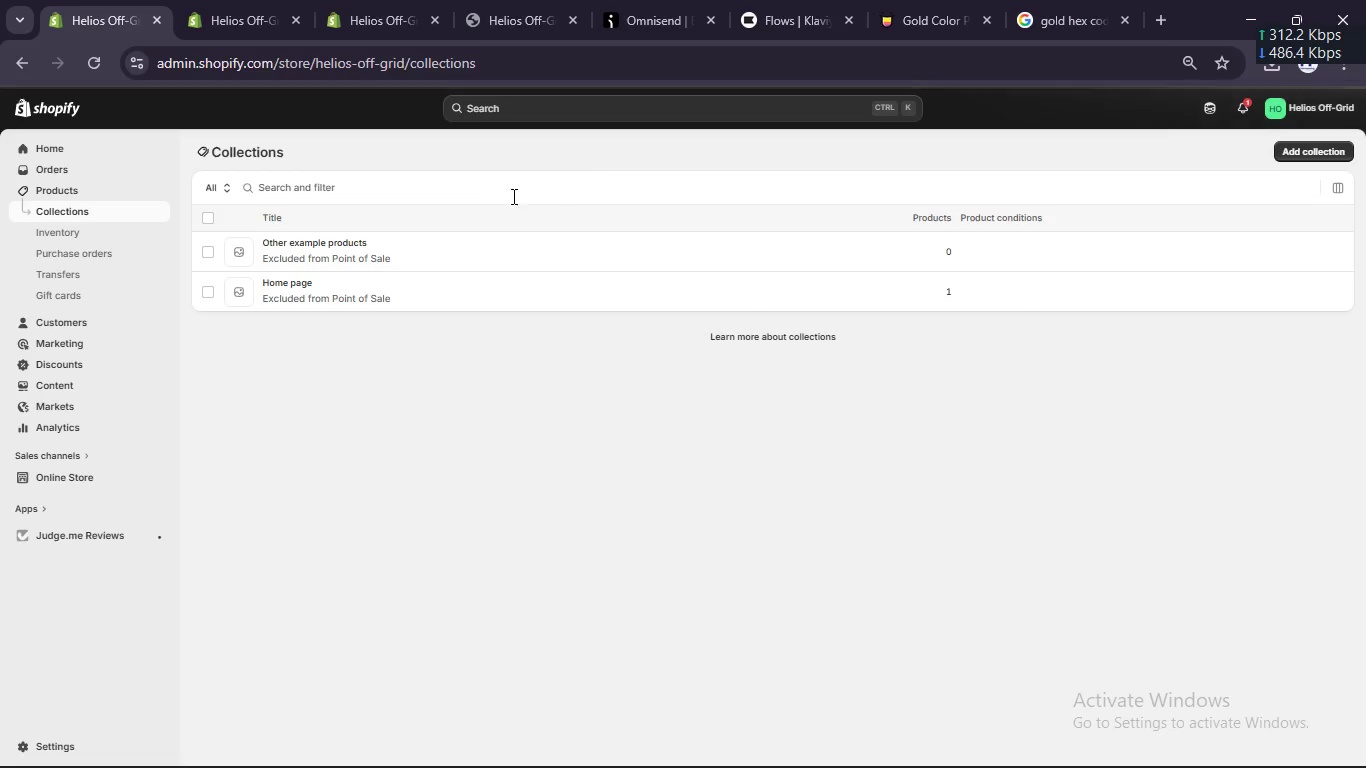 
left_click([207, 248])
 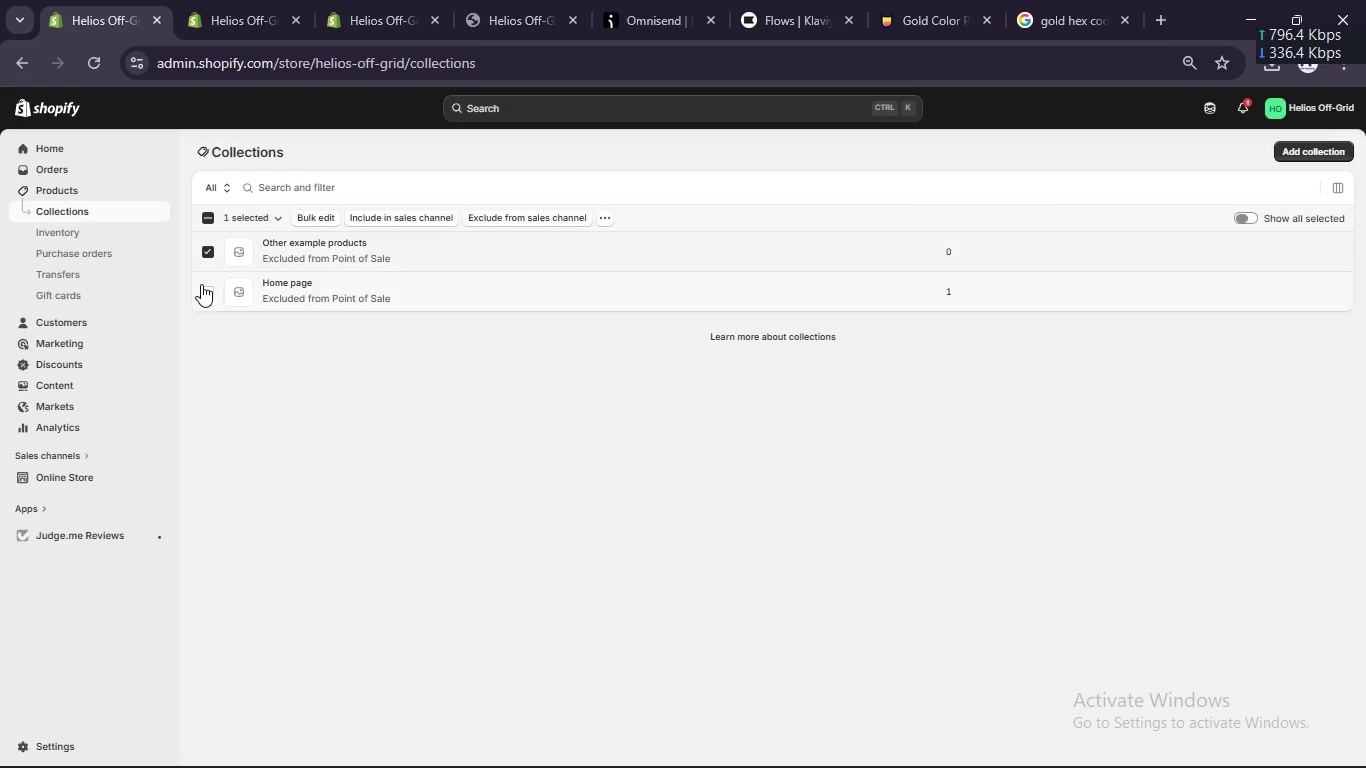 
left_click([201, 285])
 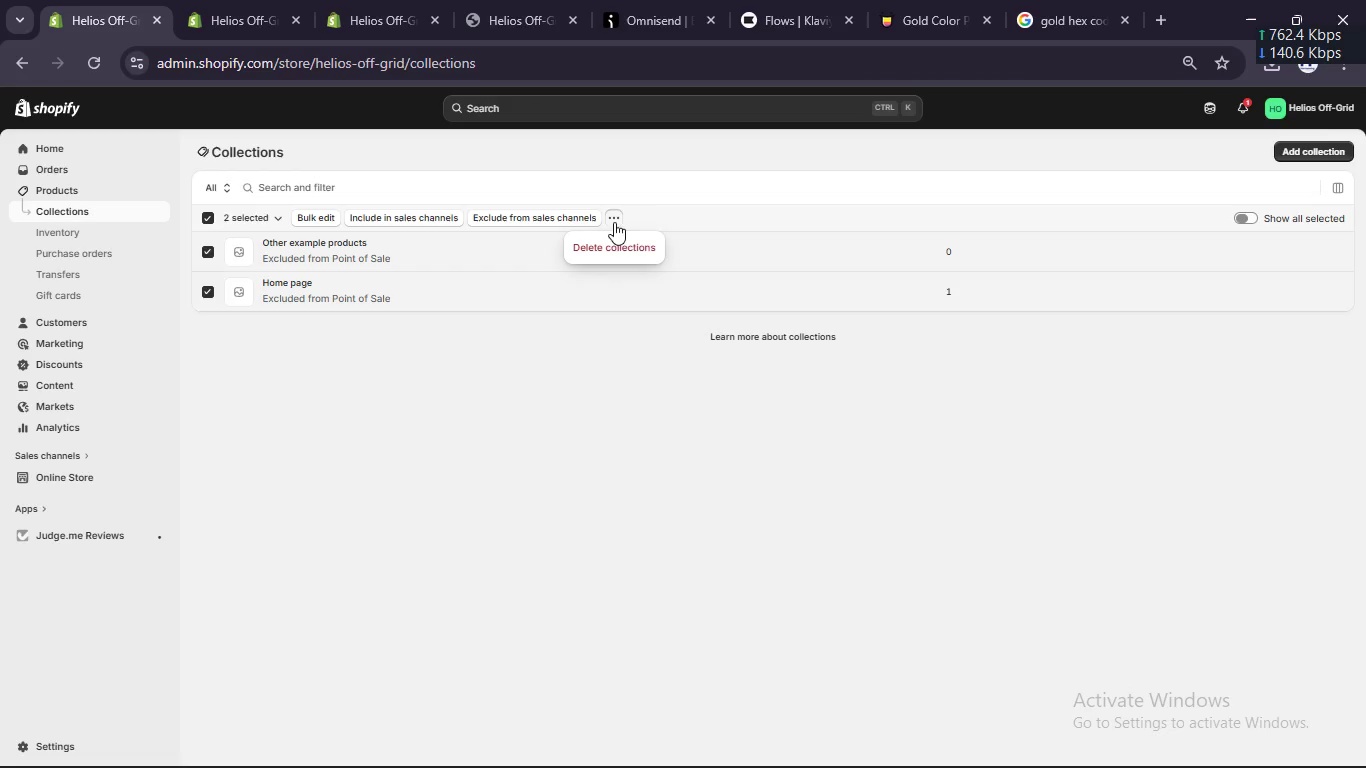 
left_click([609, 244])
 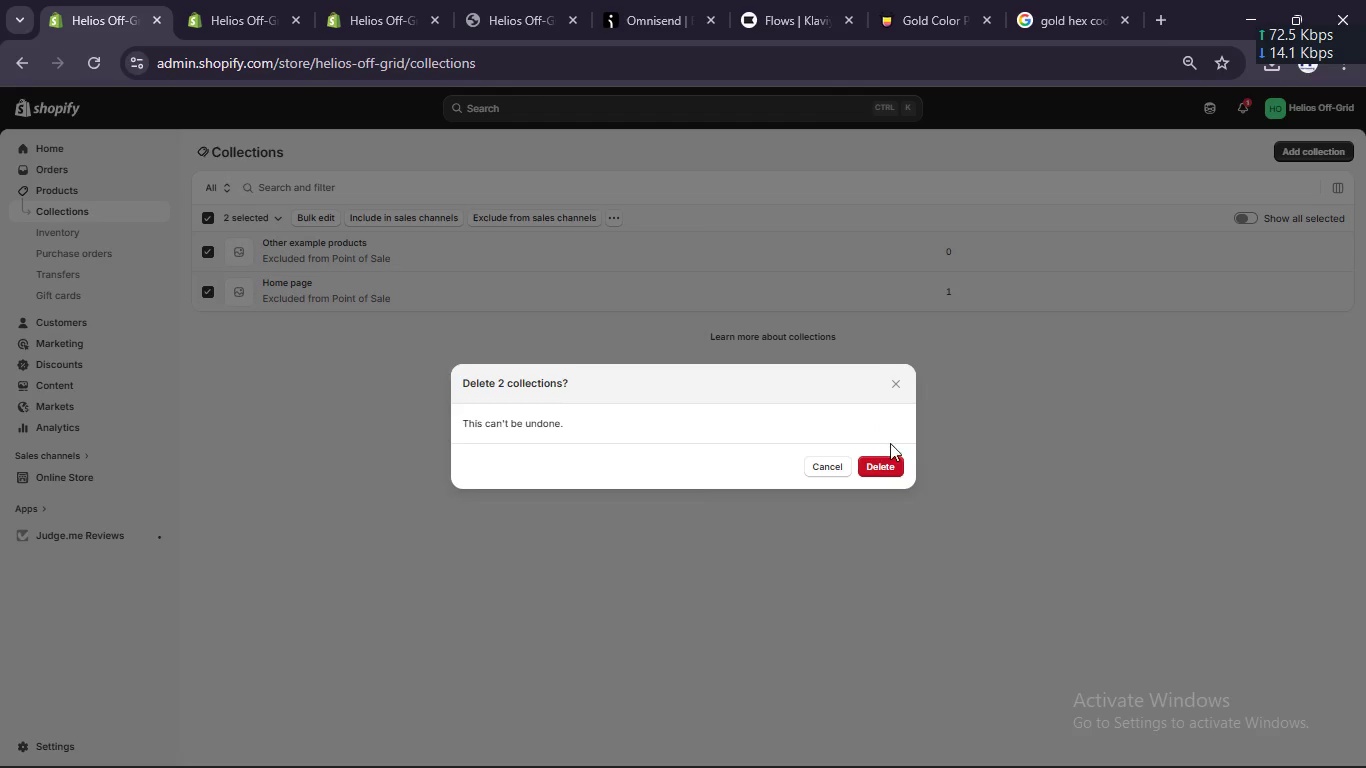 
left_click([896, 463])
 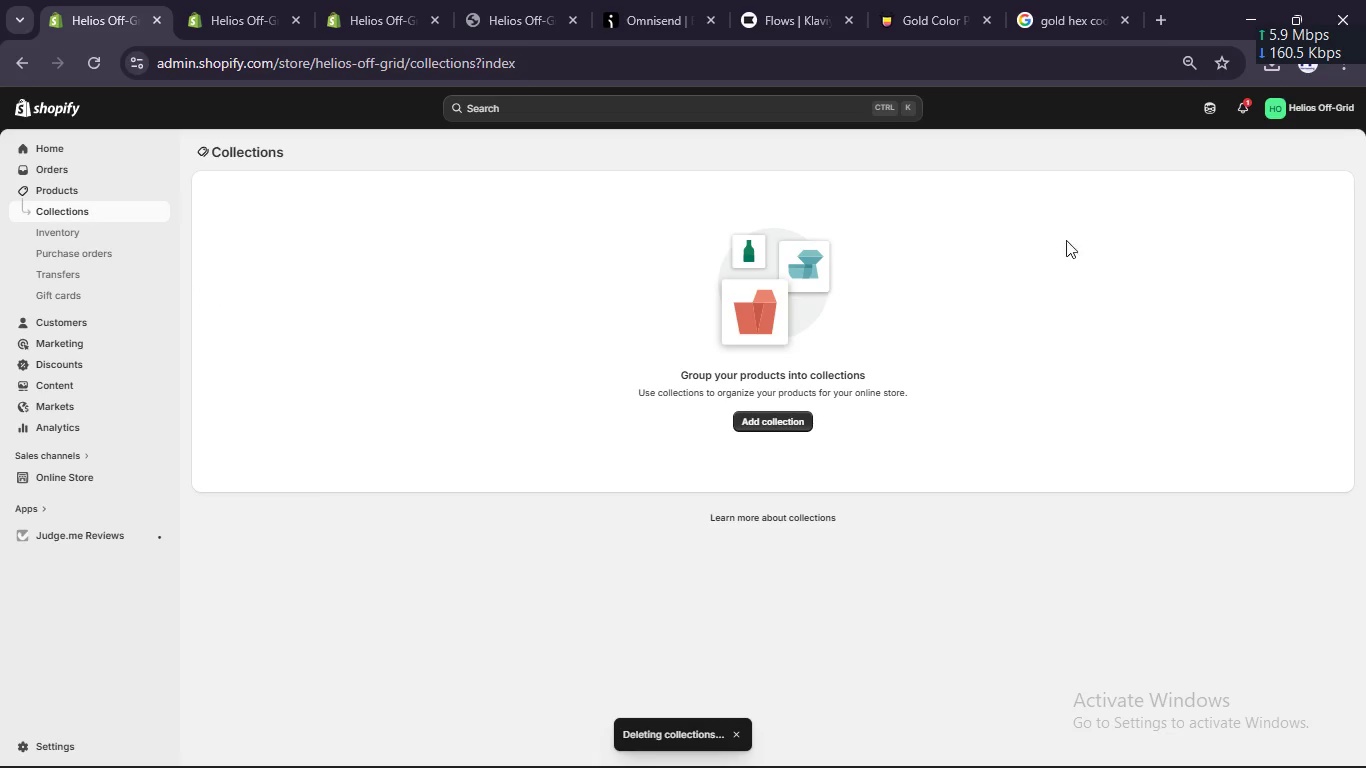 
left_click([769, 423])
 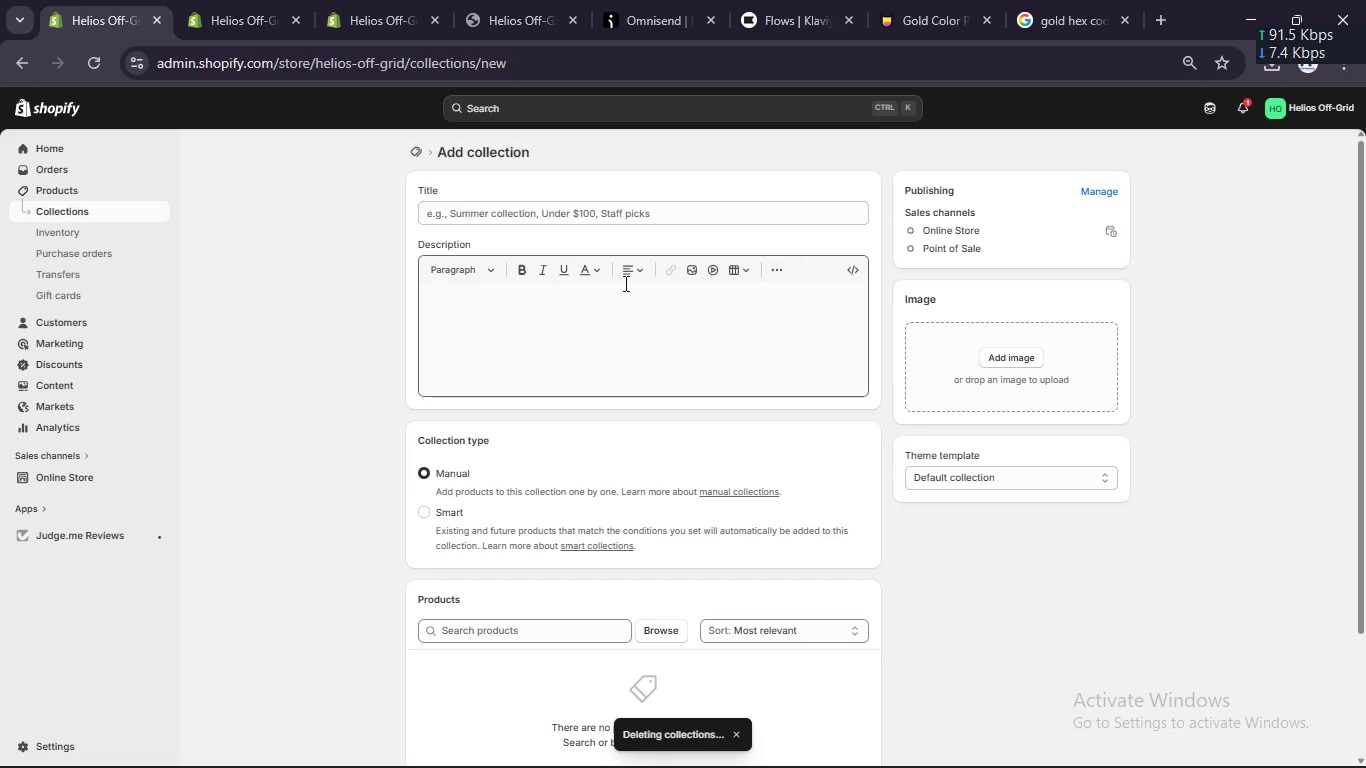 
left_click([633, 213])
 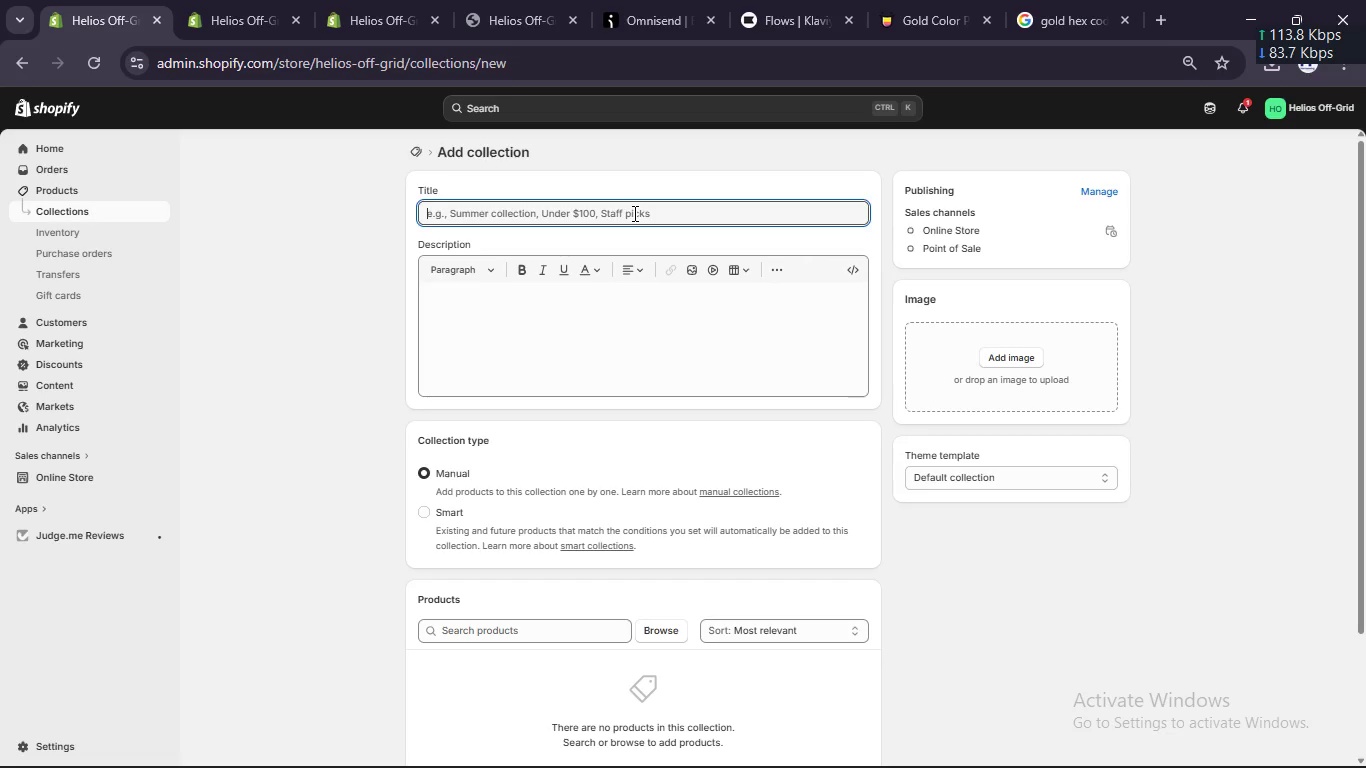 
type(Off-Grid Solra)
key(Backspace)
key(Backspace)
type(ar)
 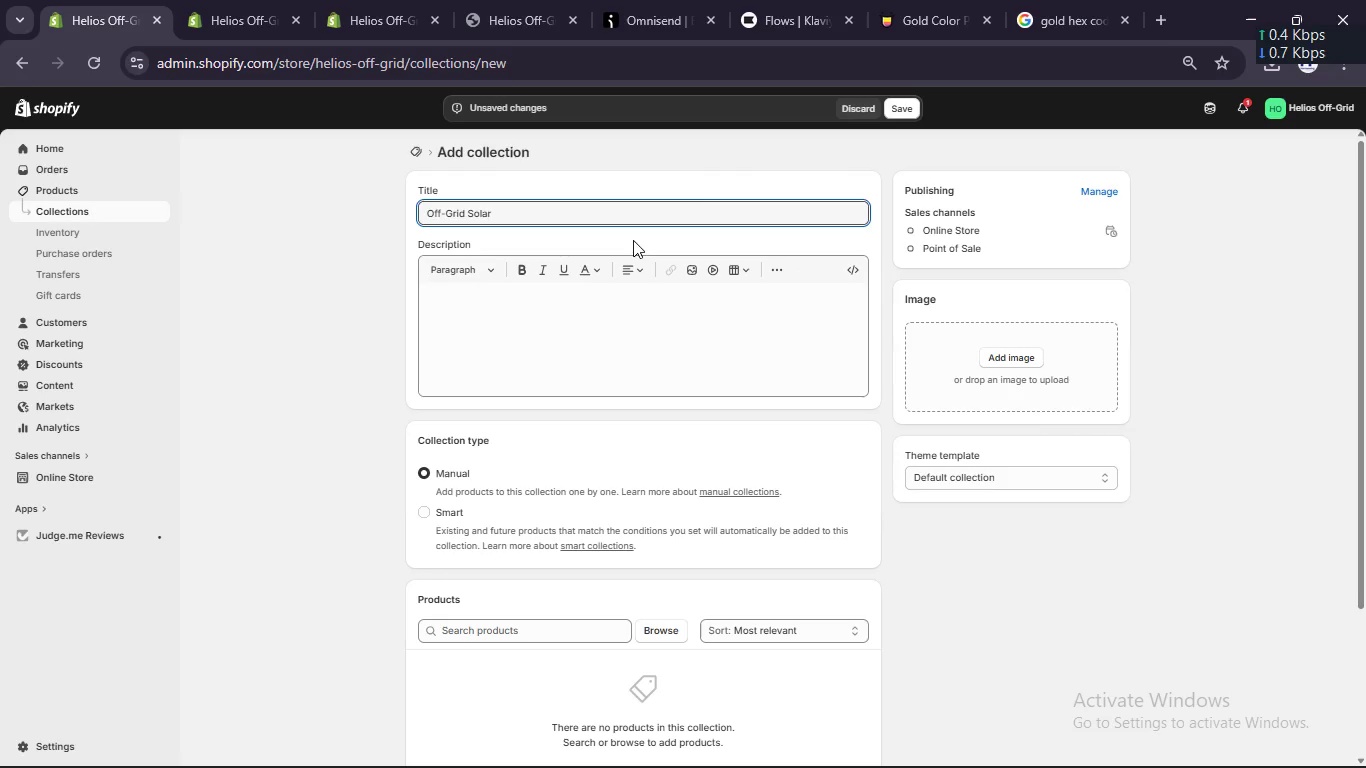 
left_click([453, 512])
 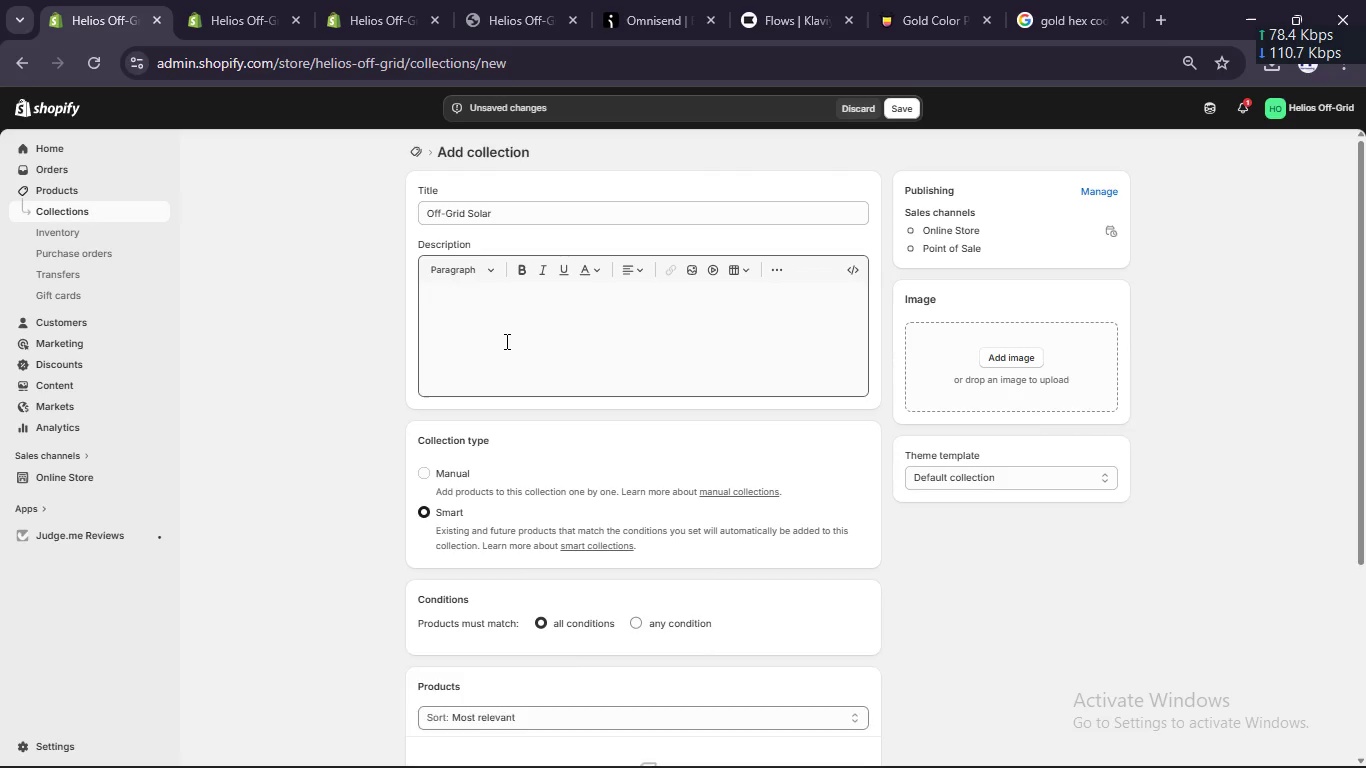 
left_click([505, 341])
 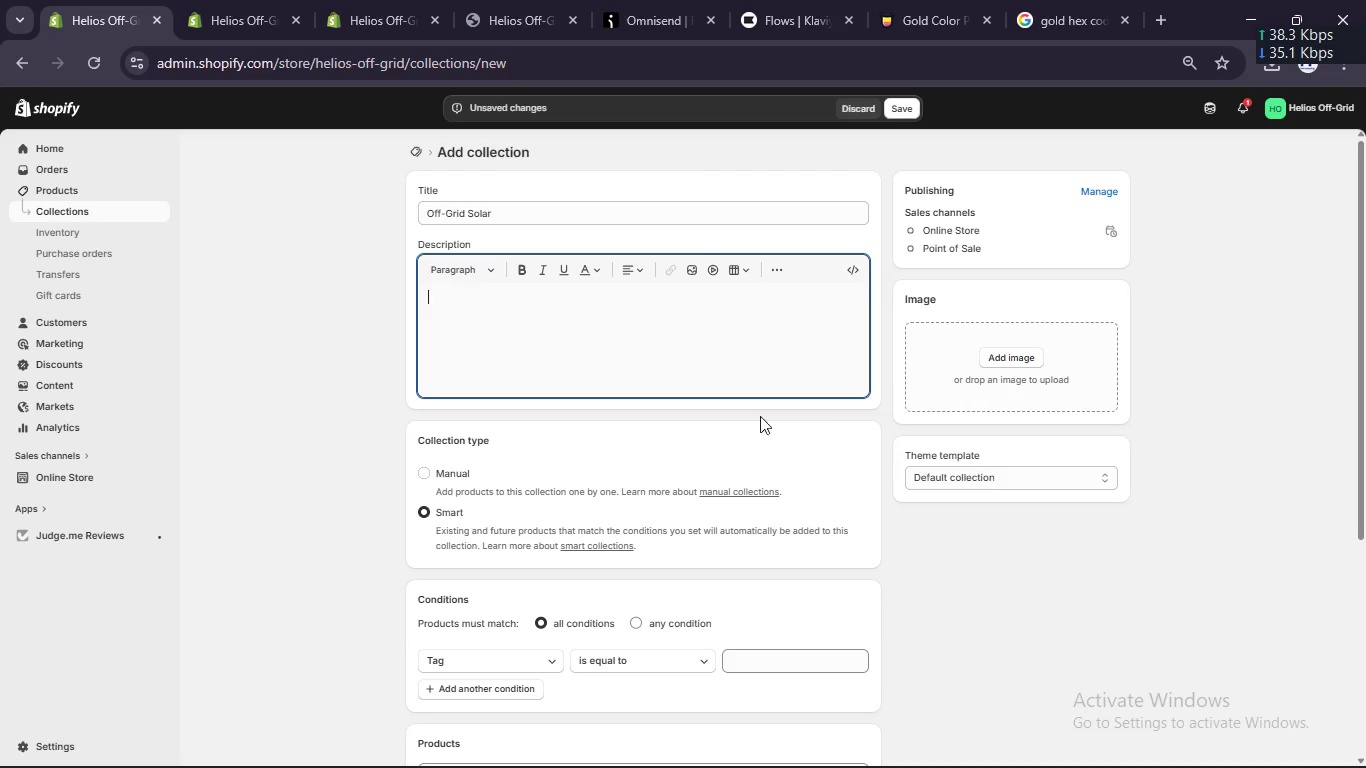 
wait(5.02)
 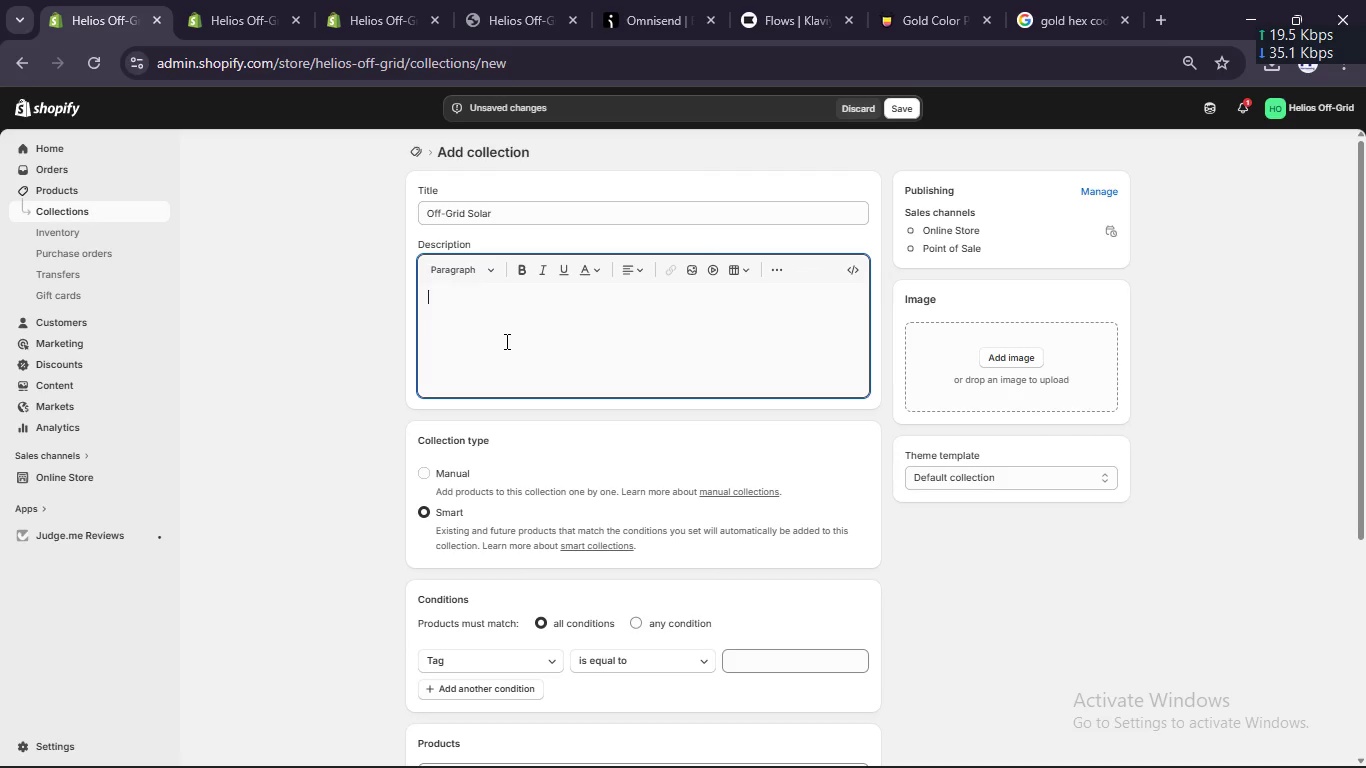 
left_click([776, 650])
 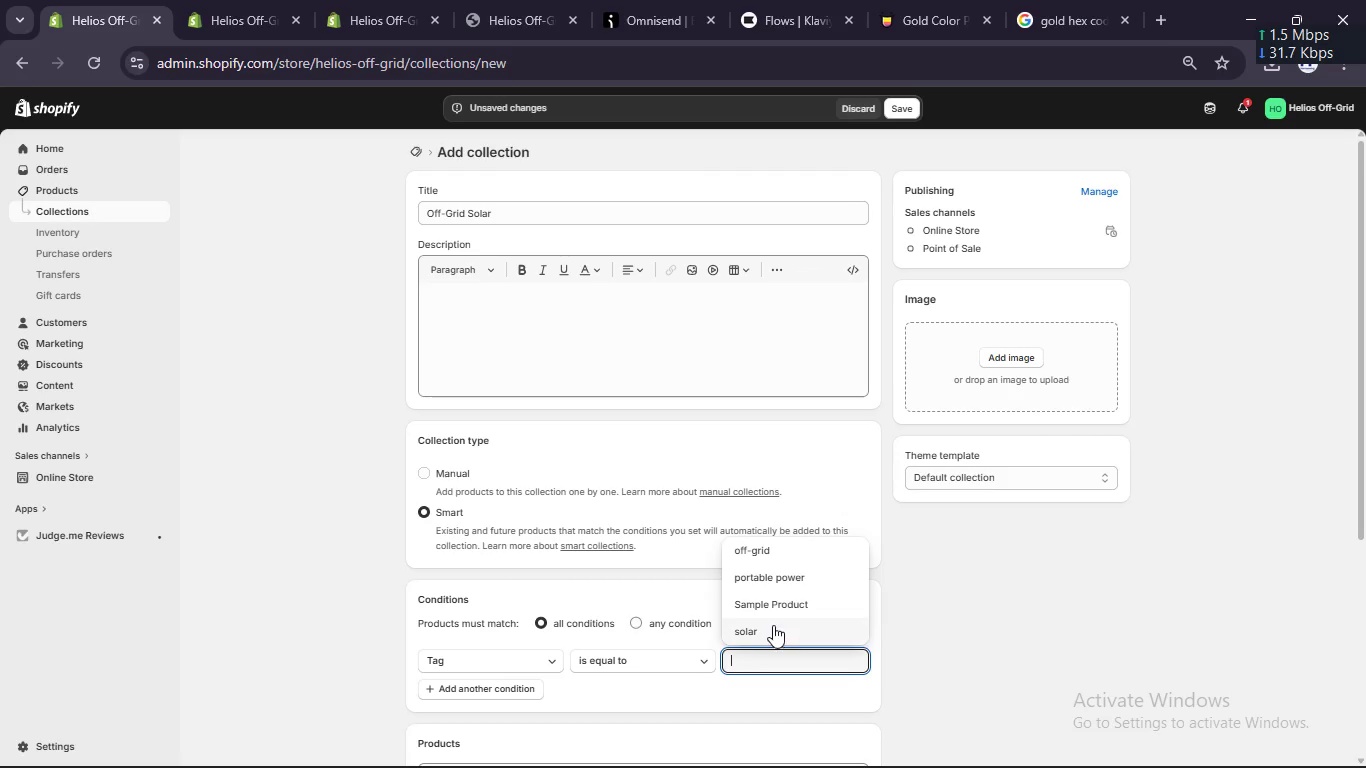 
left_click([773, 625])
 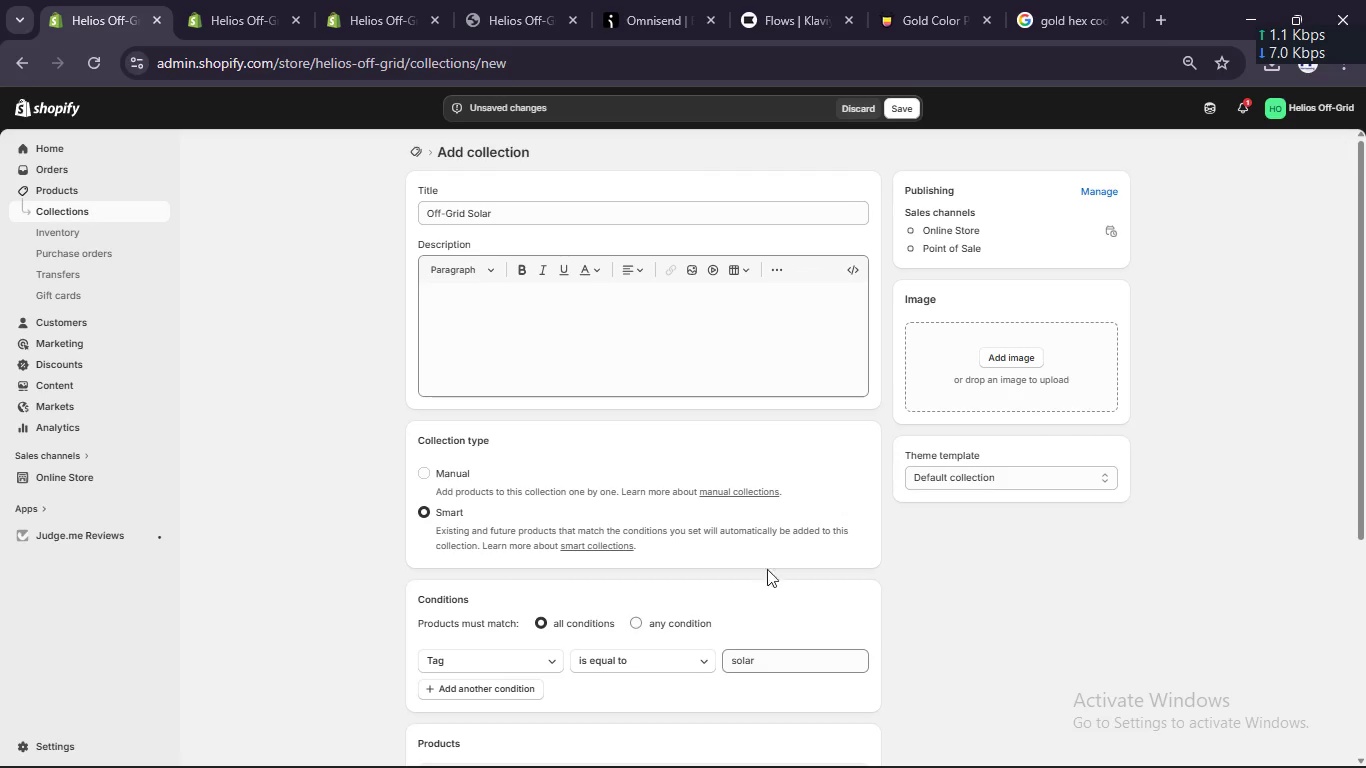 
scroll: coordinate [734, 520], scroll_direction: down, amount: 27.0
 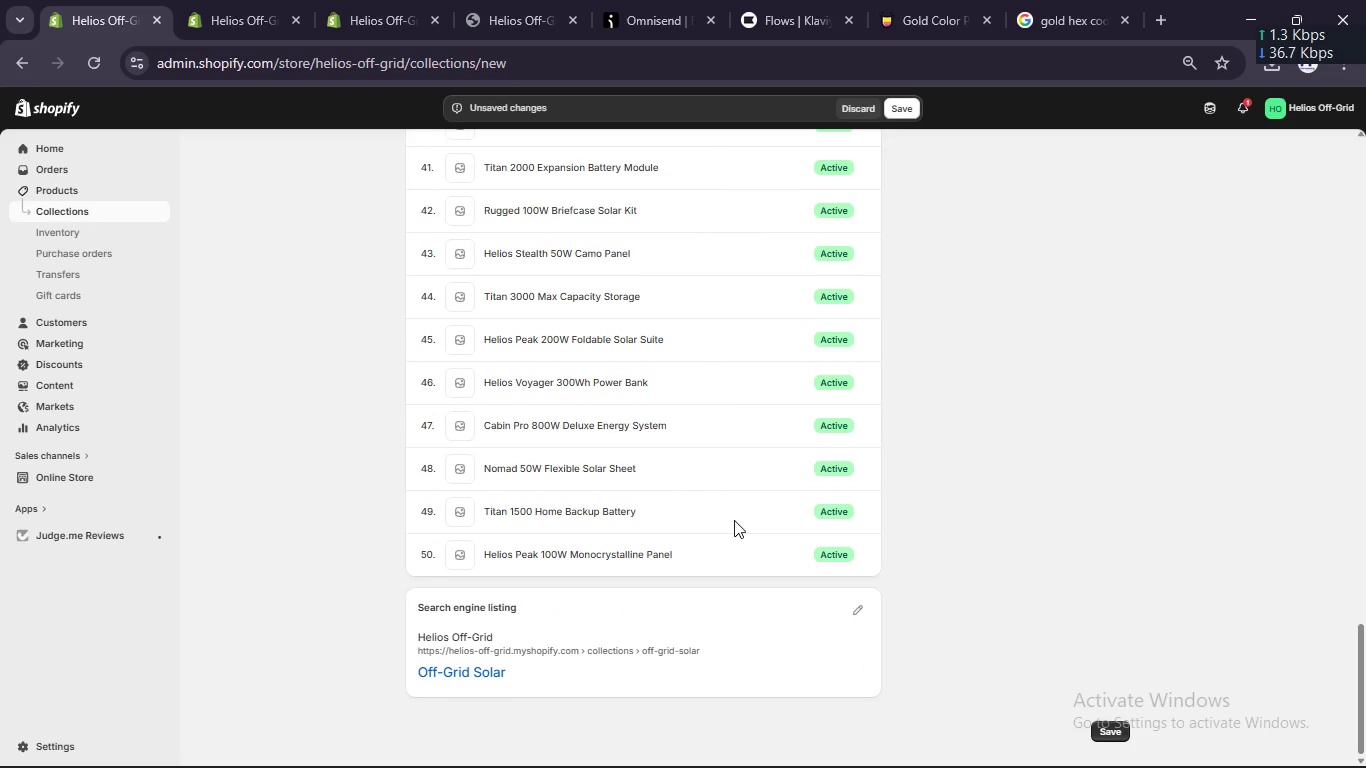 
scroll: coordinate [733, 517], scroll_direction: up, amount: 23.0
 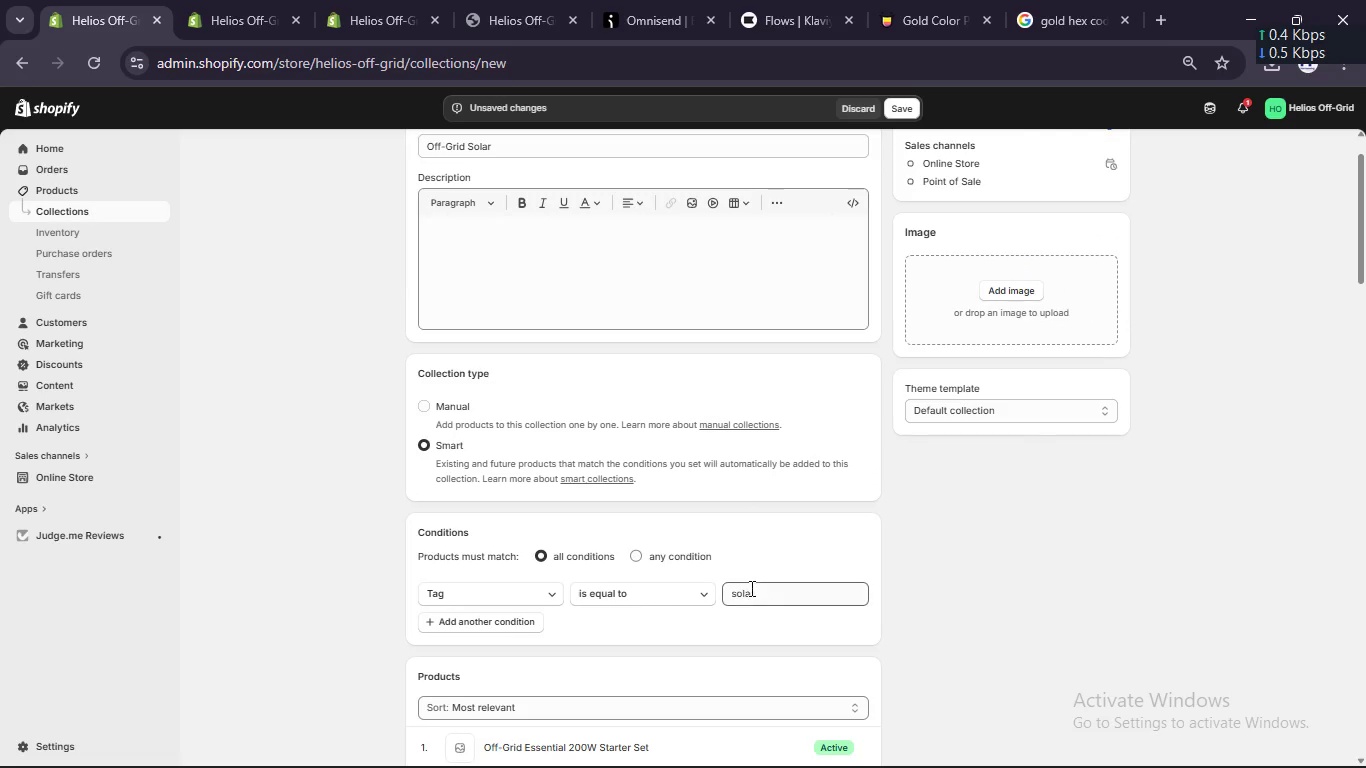 
double_click([750, 588])
 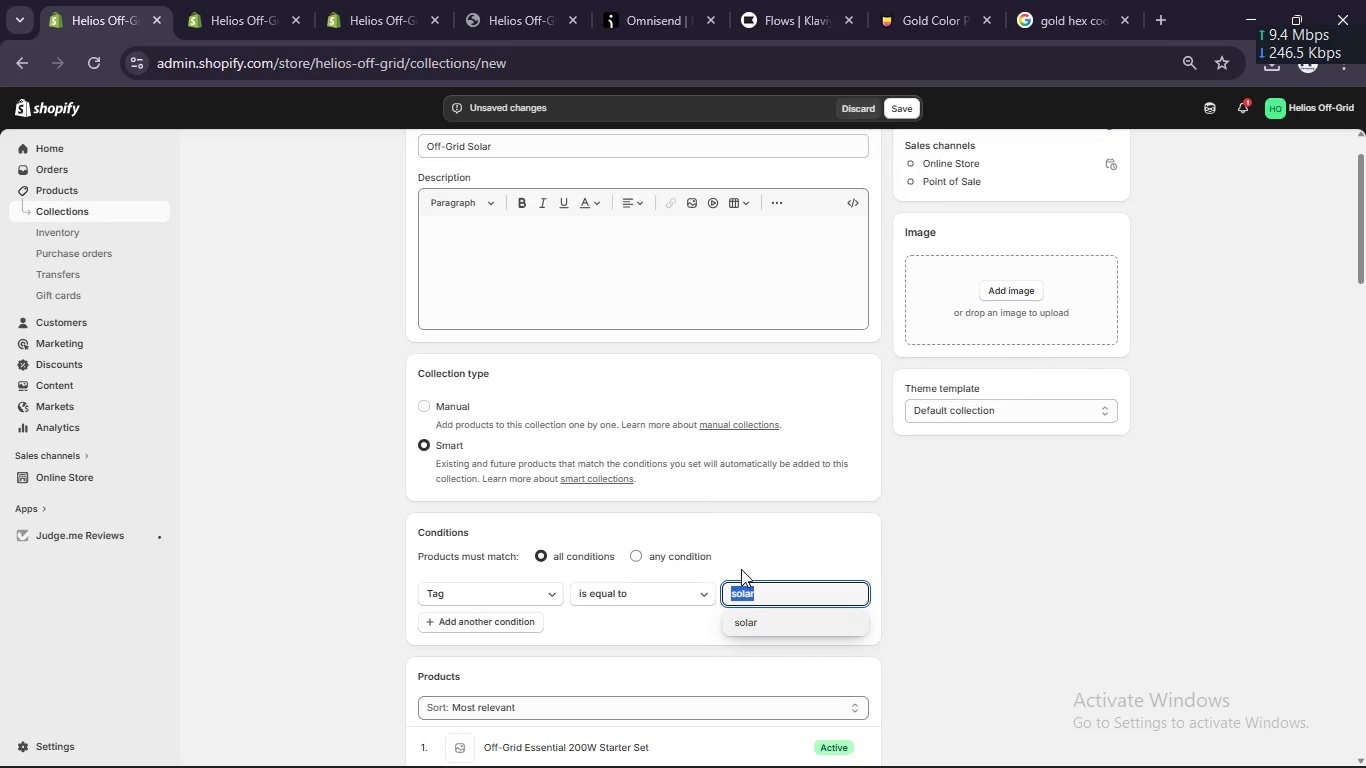 
key(Backspace)
 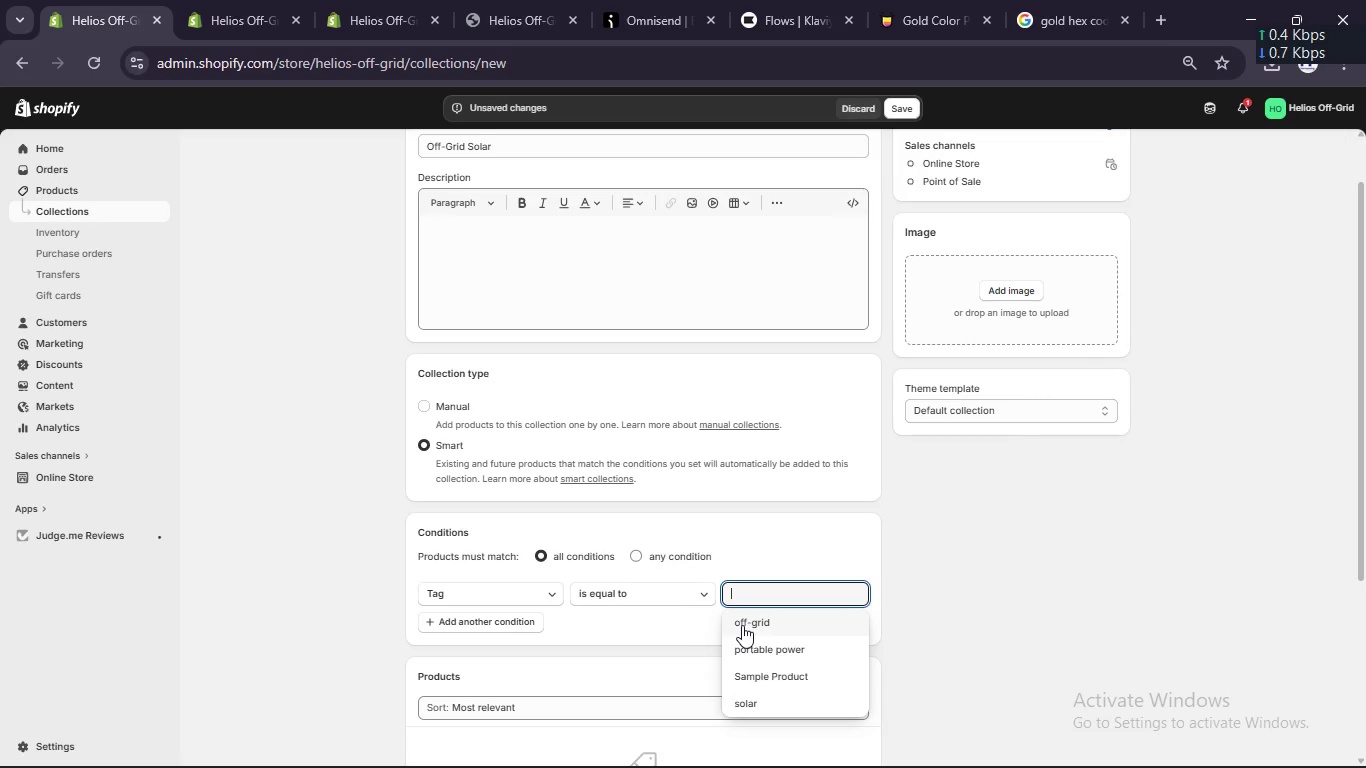 
left_click([742, 625])
 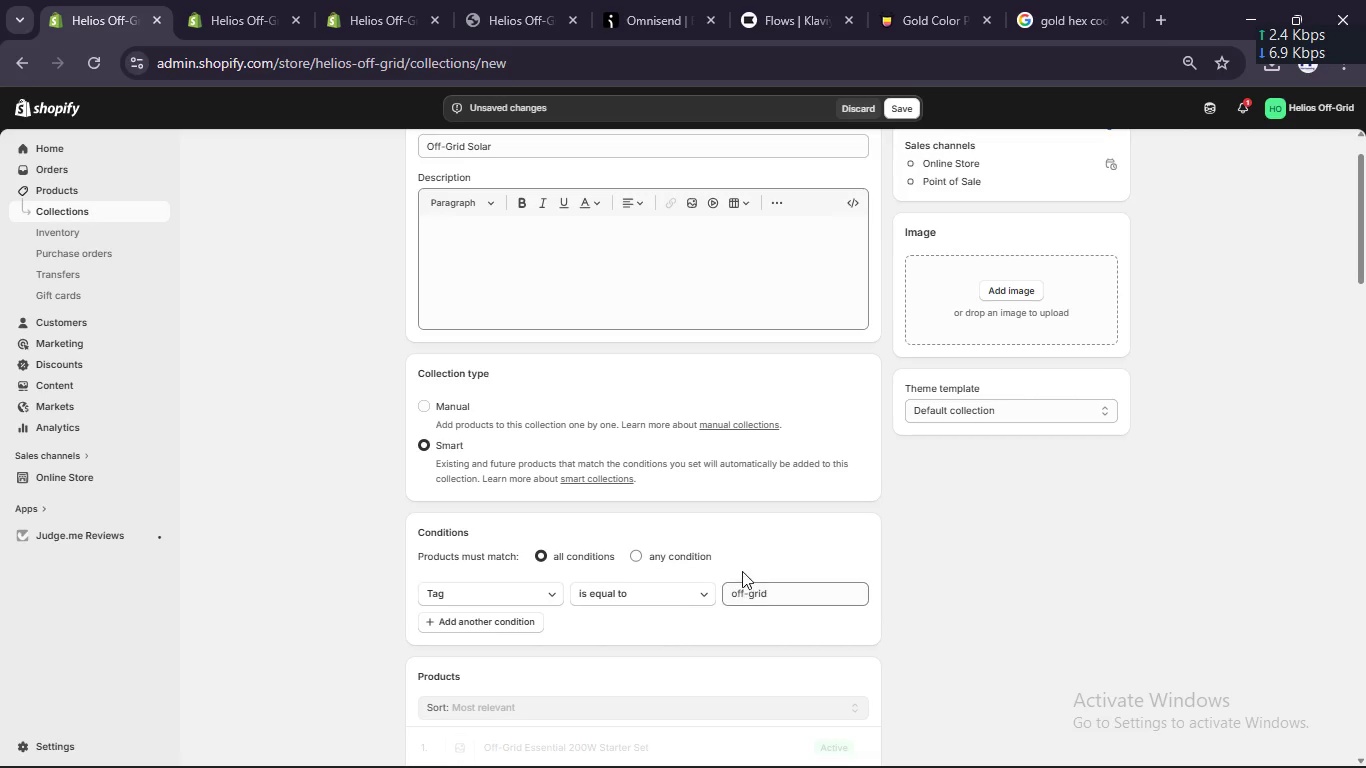 
scroll: coordinate [742, 570], scroll_direction: down, amount: 18.0
 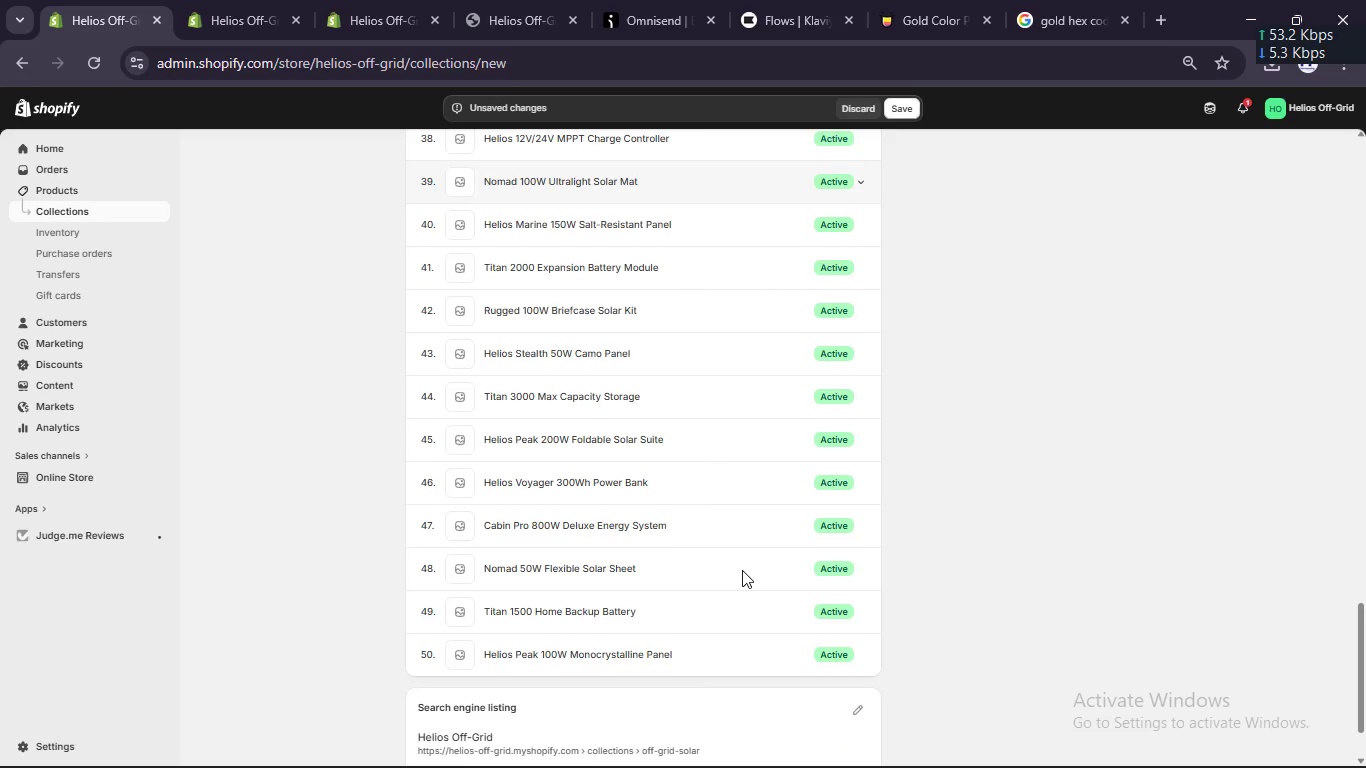 
scroll: coordinate [742, 569], scroll_direction: up, amount: 21.0
 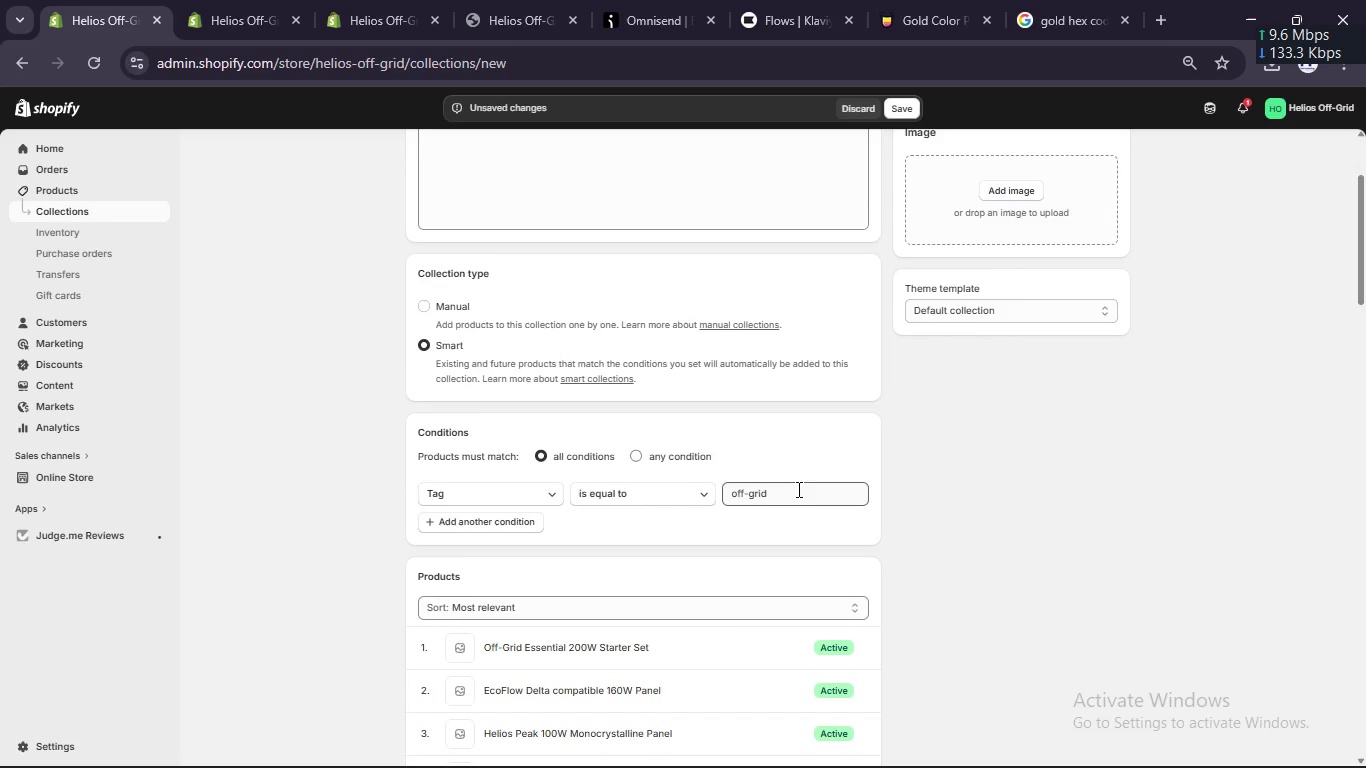 
double_click([761, 494])
 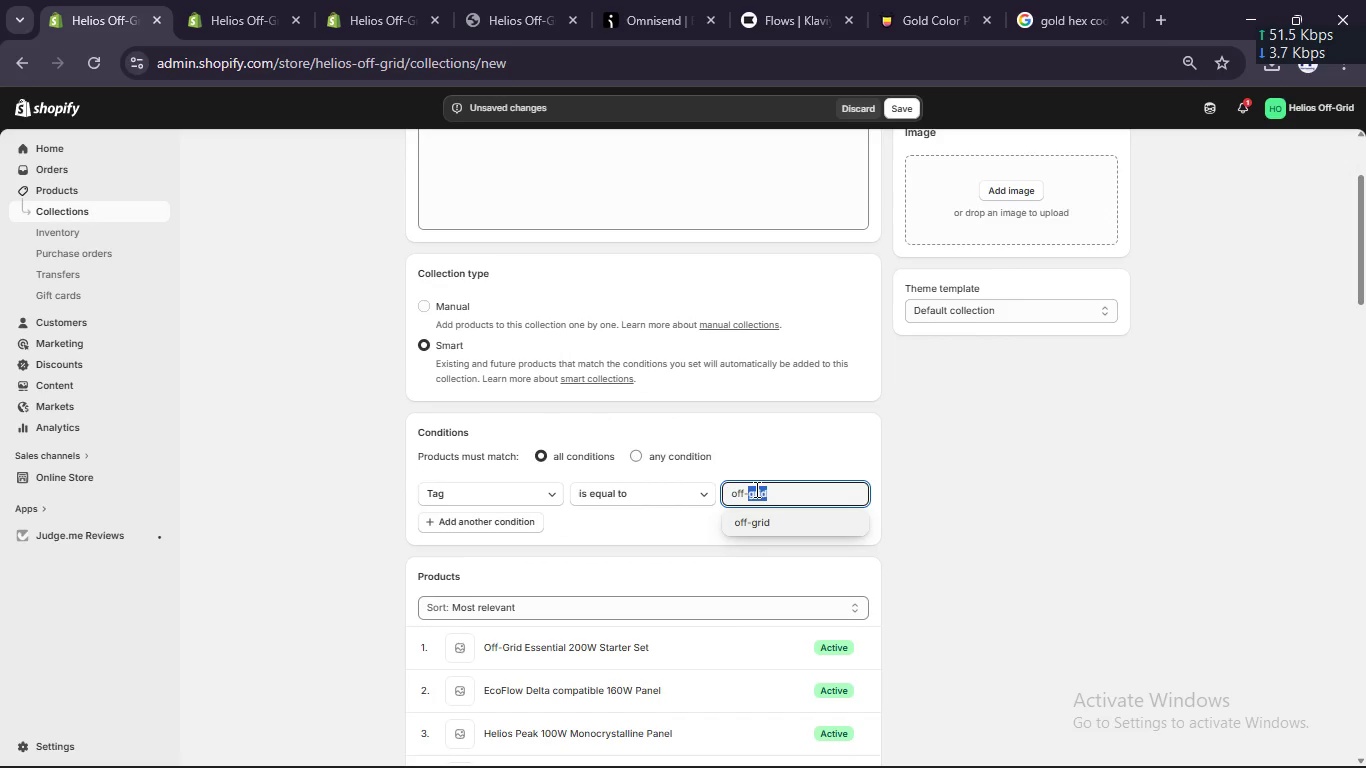 
key(Control+A)
 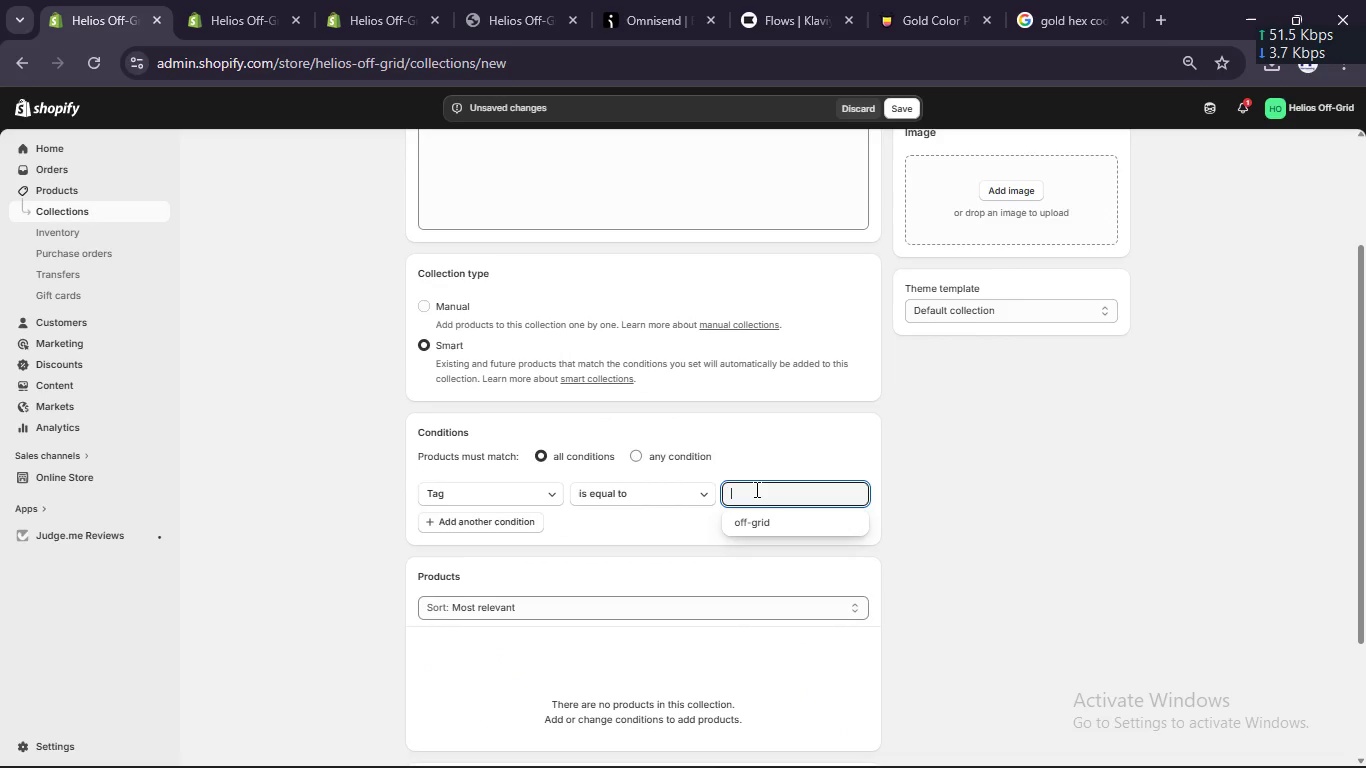 
key(Backspace)
 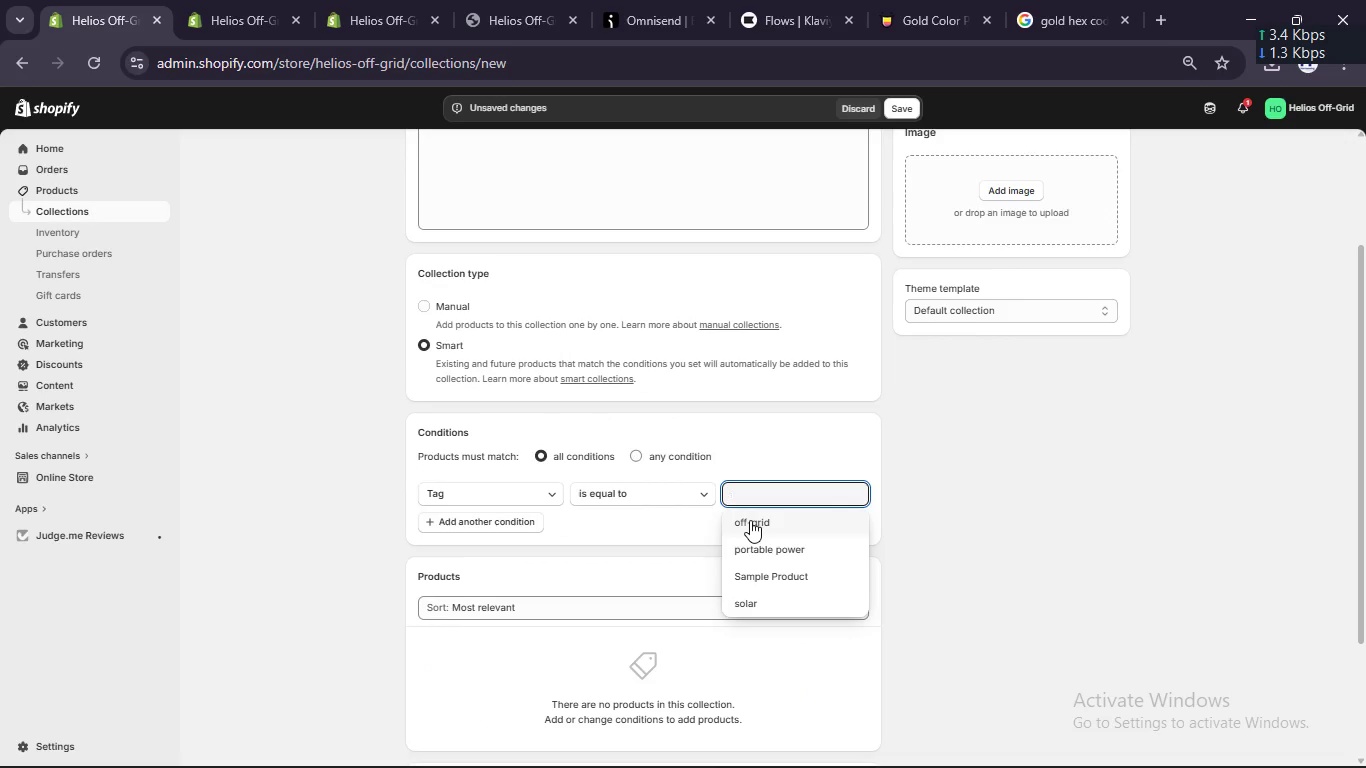 
left_click([750, 520])
 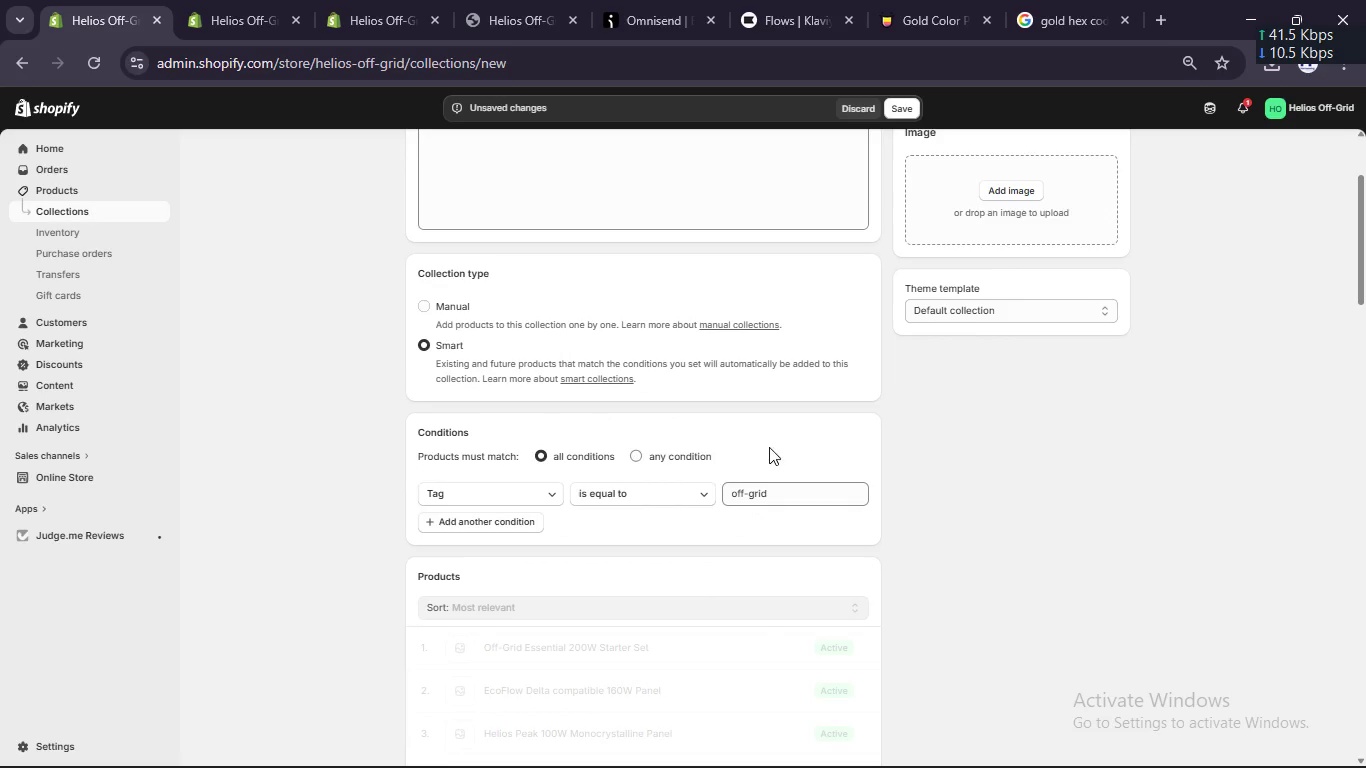 
scroll: coordinate [769, 447], scroll_direction: up, amount: 5.0
 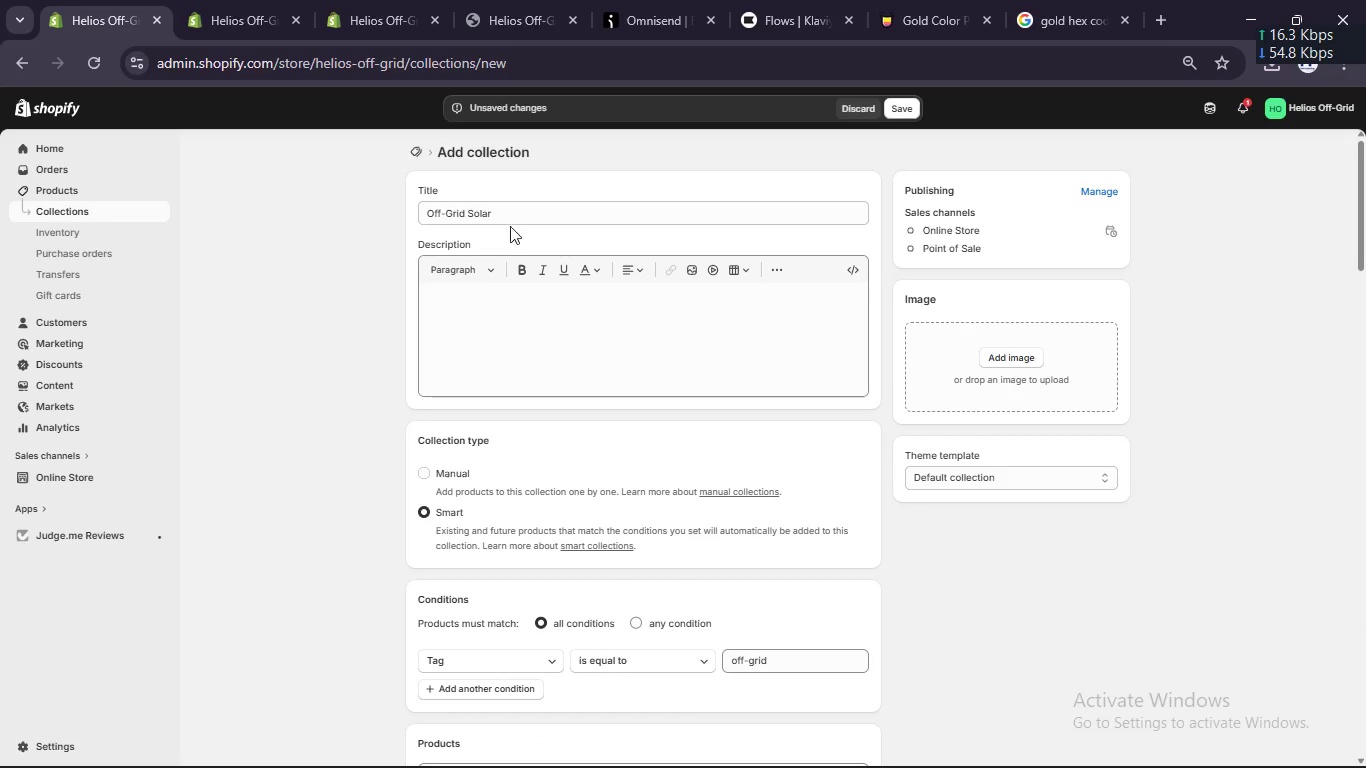 
left_click([502, 211])
 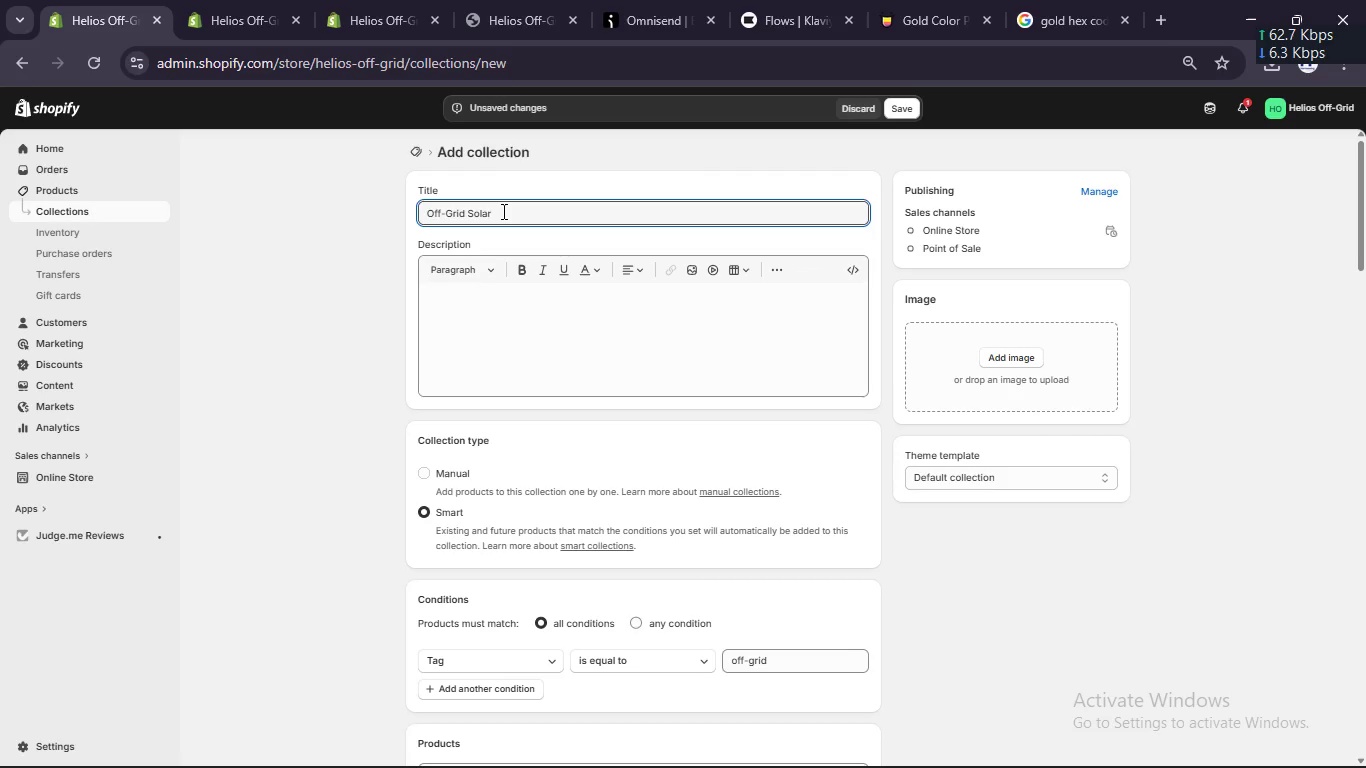 
key(Control+A)
 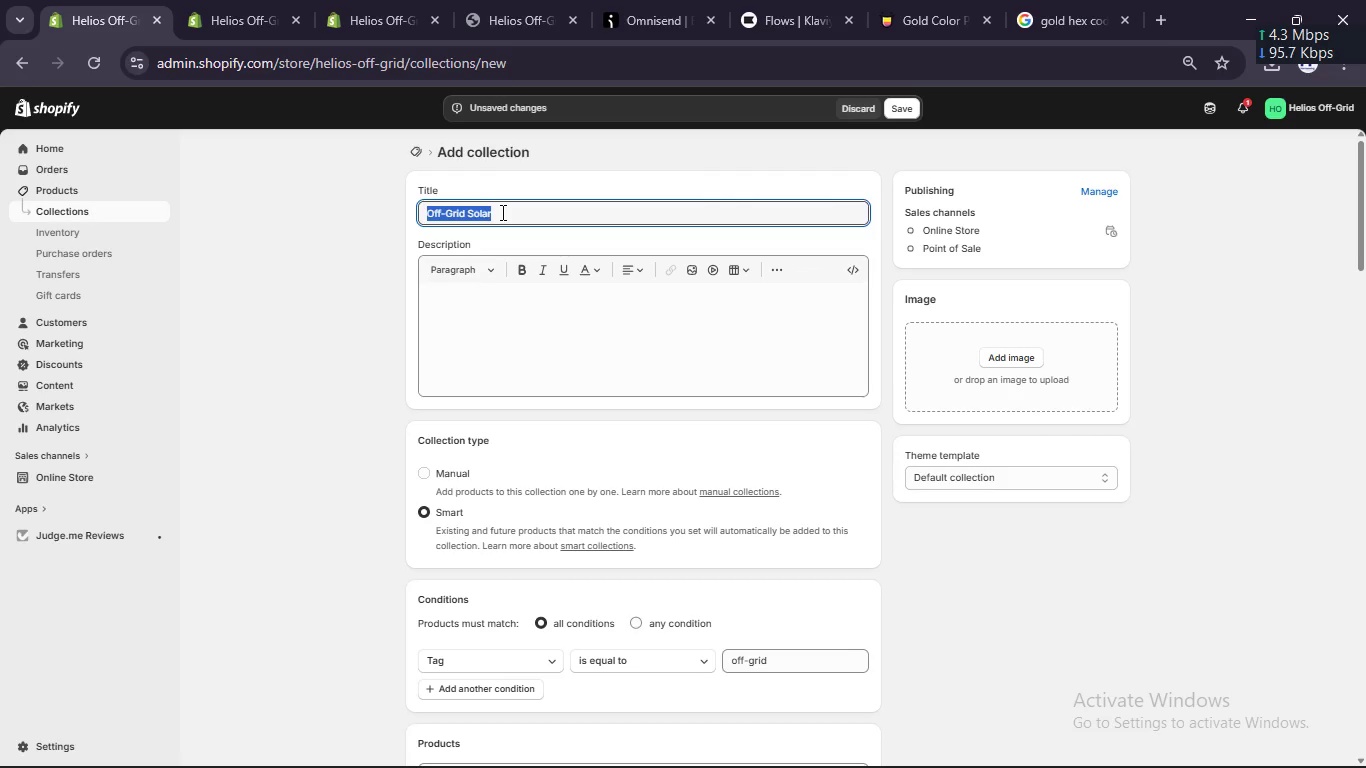 
key(Control+C)
 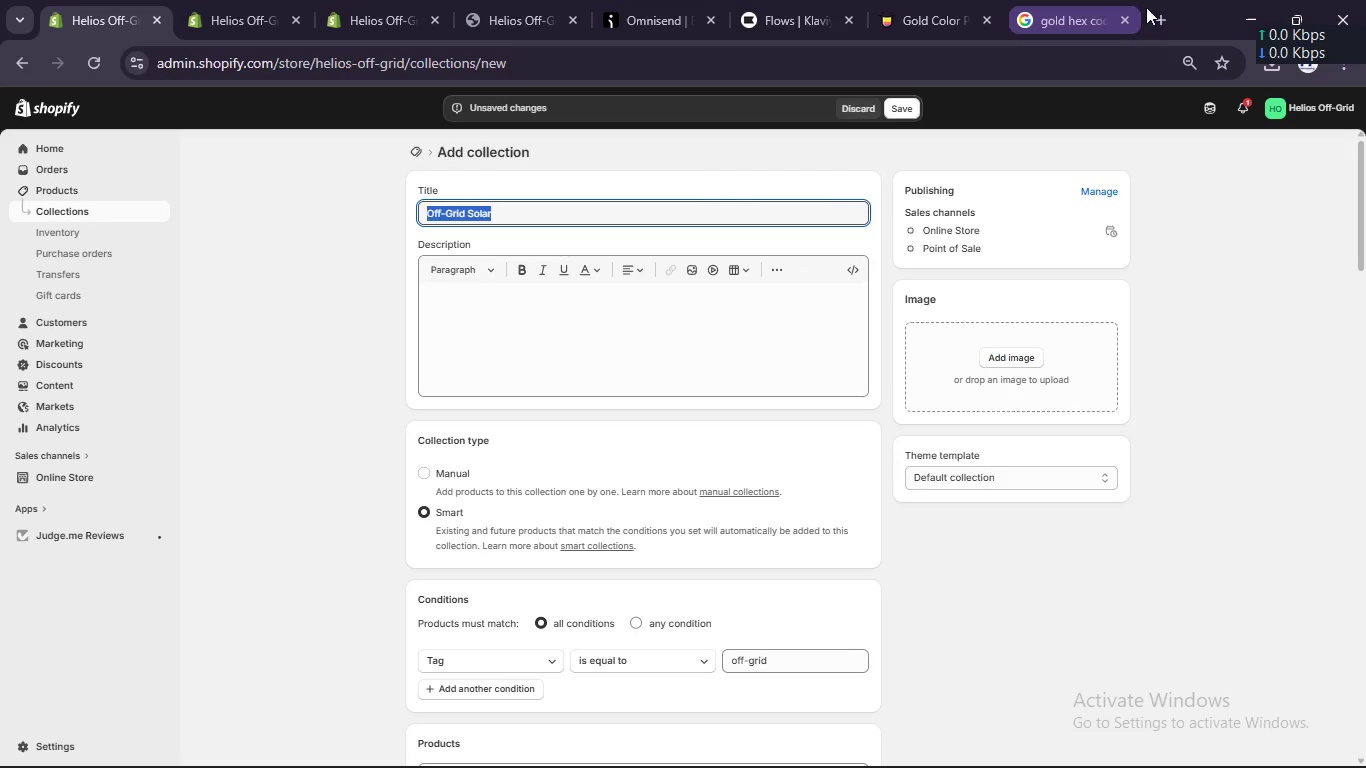 
left_click([1152, 8])
 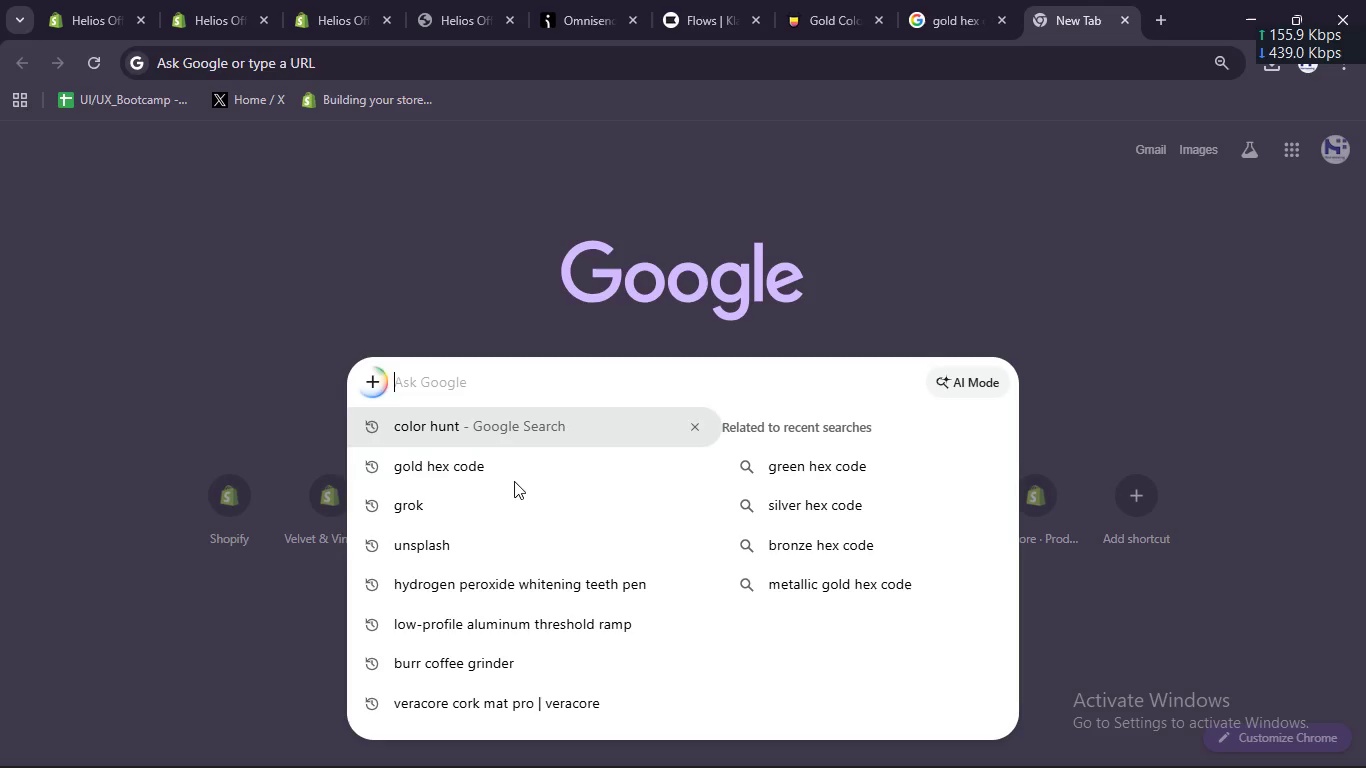 
left_click([481, 540])
 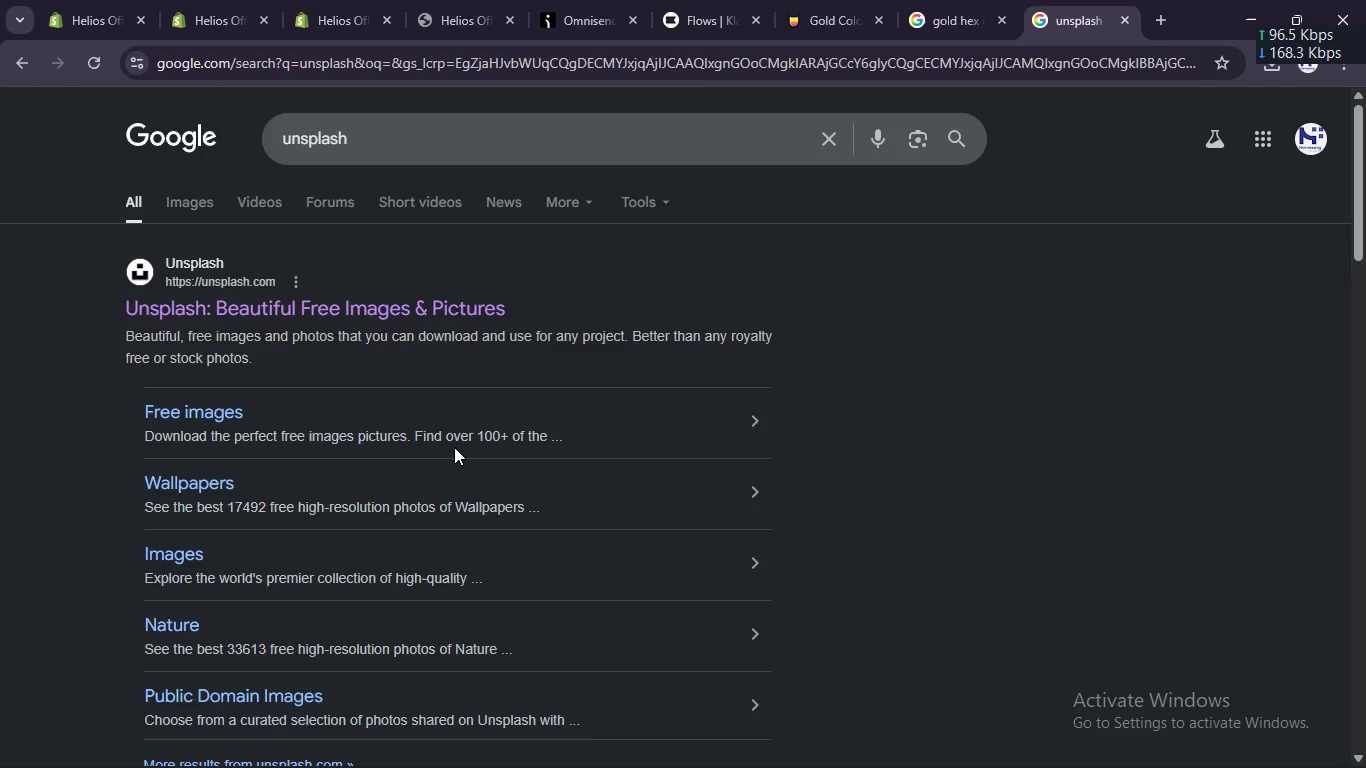 
wait(10.98)
 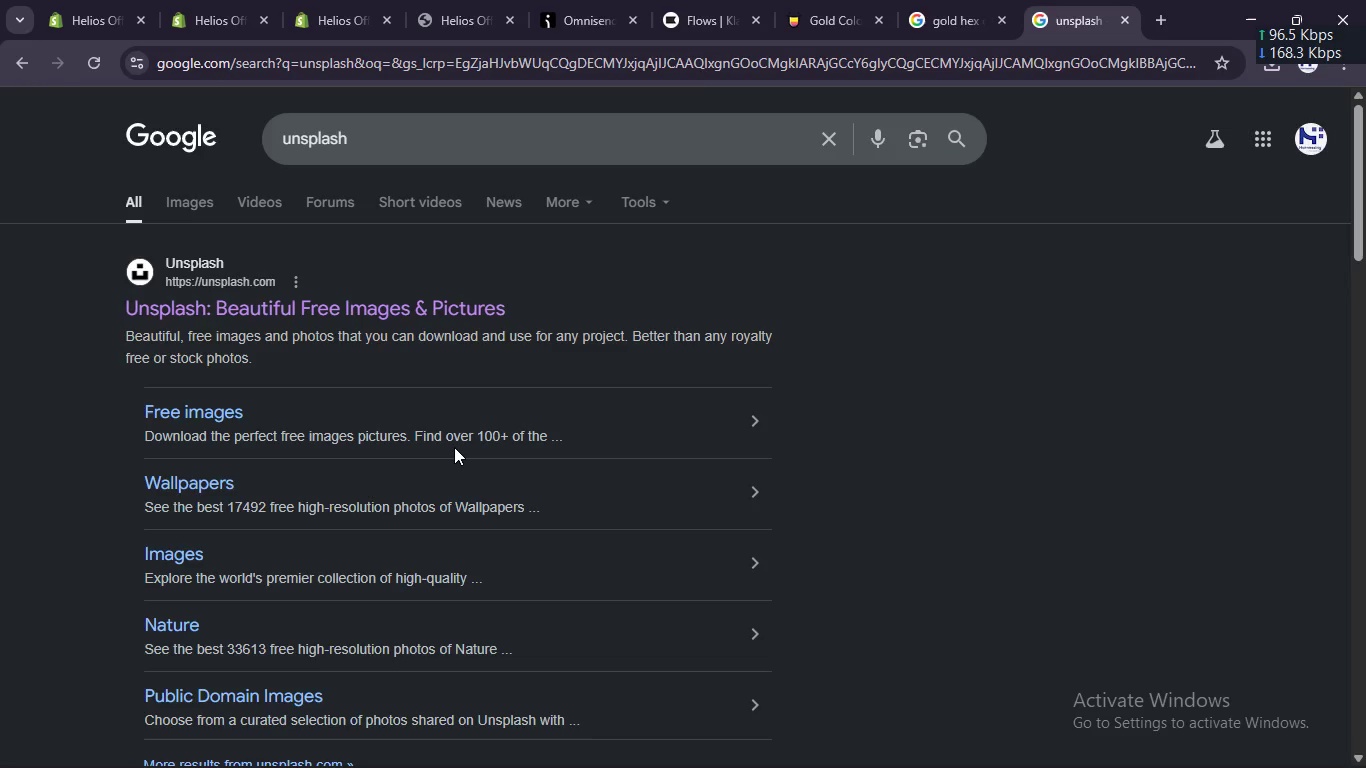 
left_click([431, 296])
 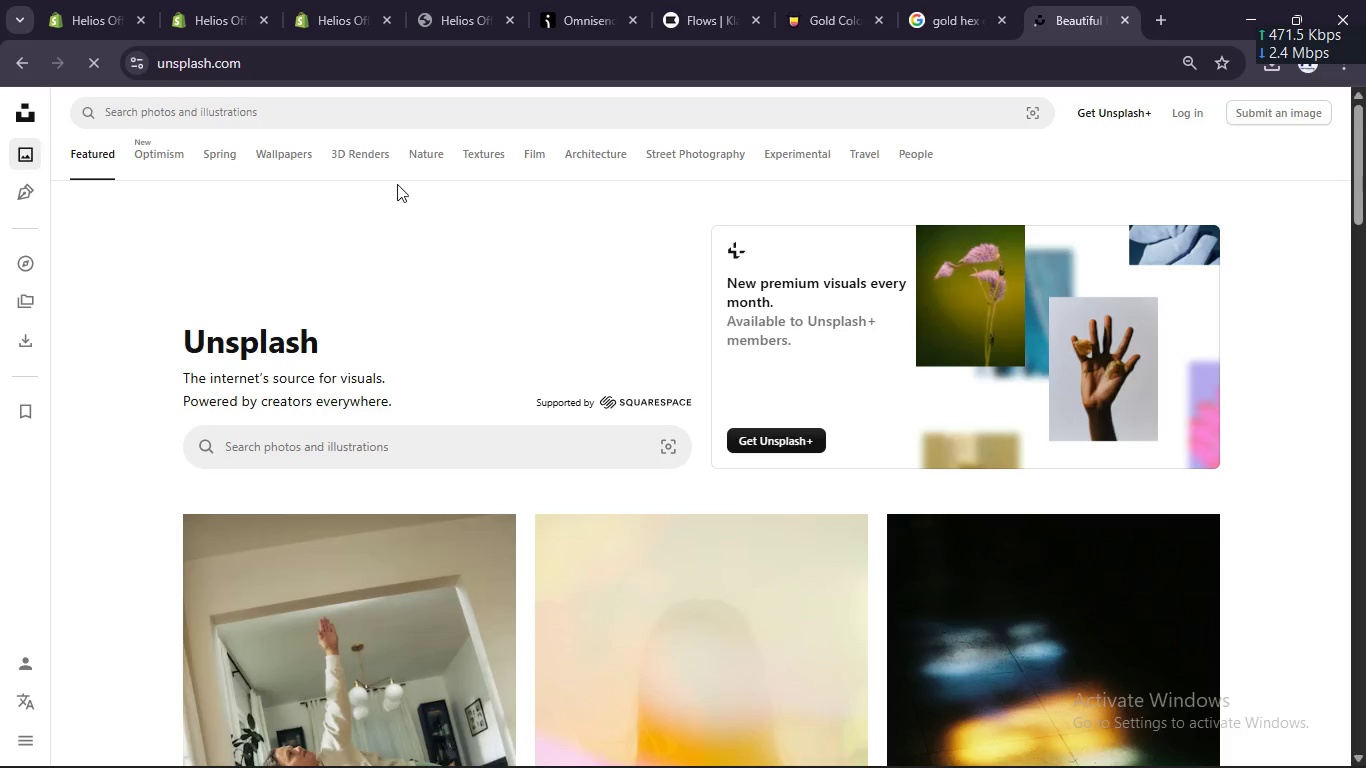 
left_click([380, 124])
 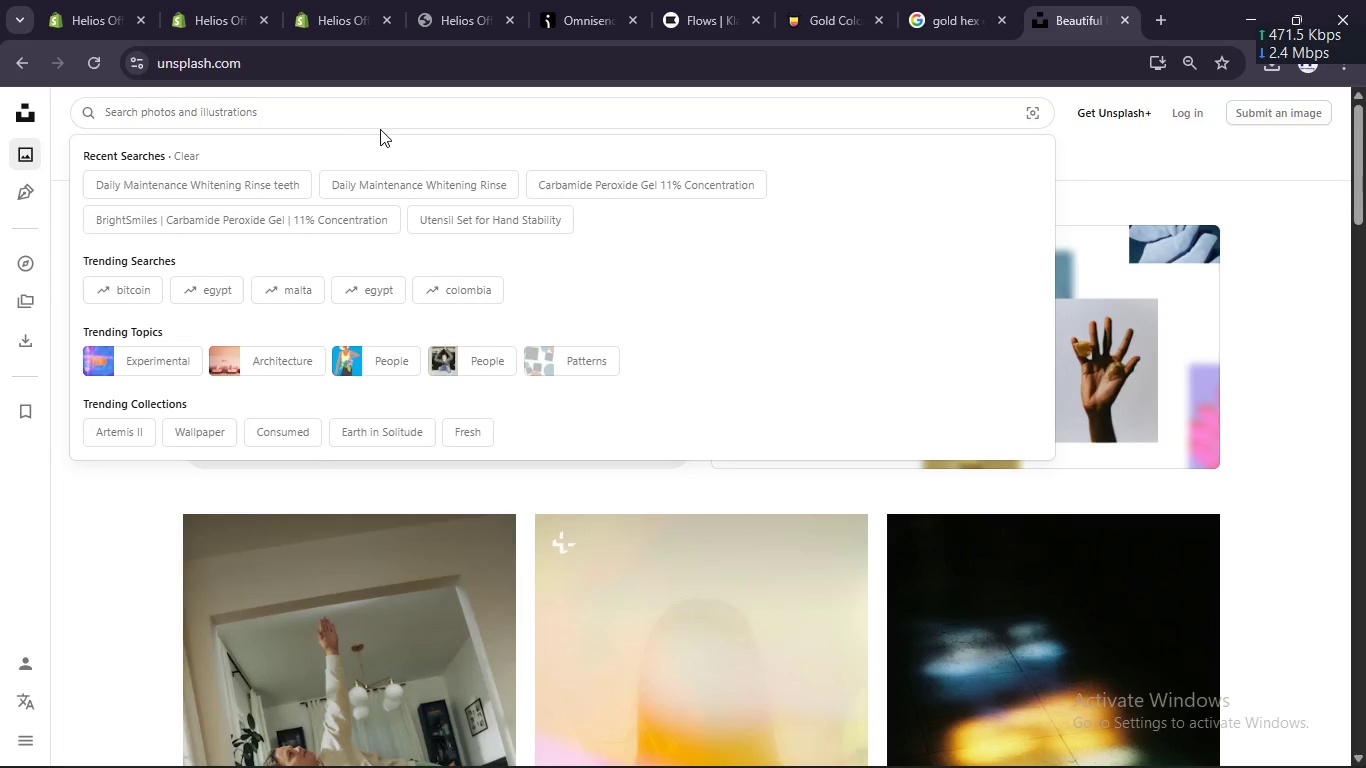 
key(Control+V)
 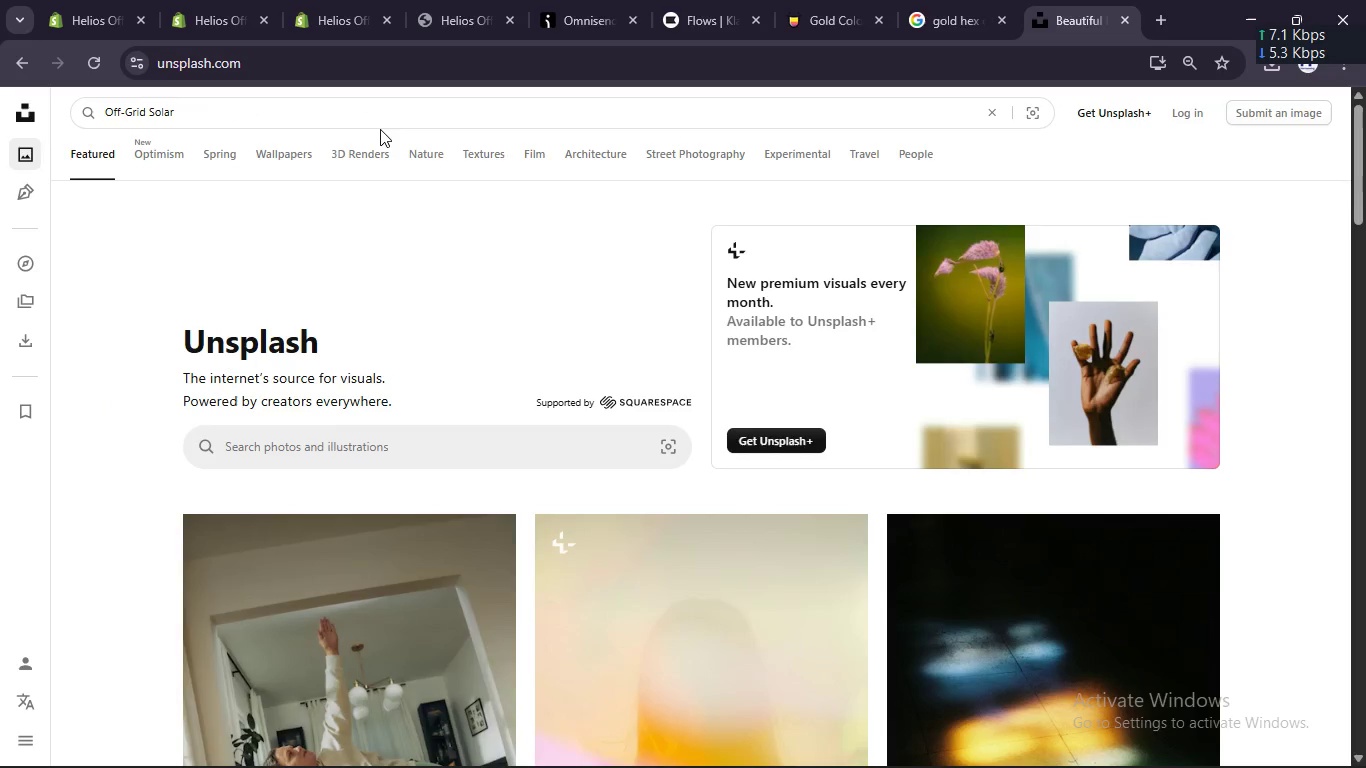 
key(Enter)
 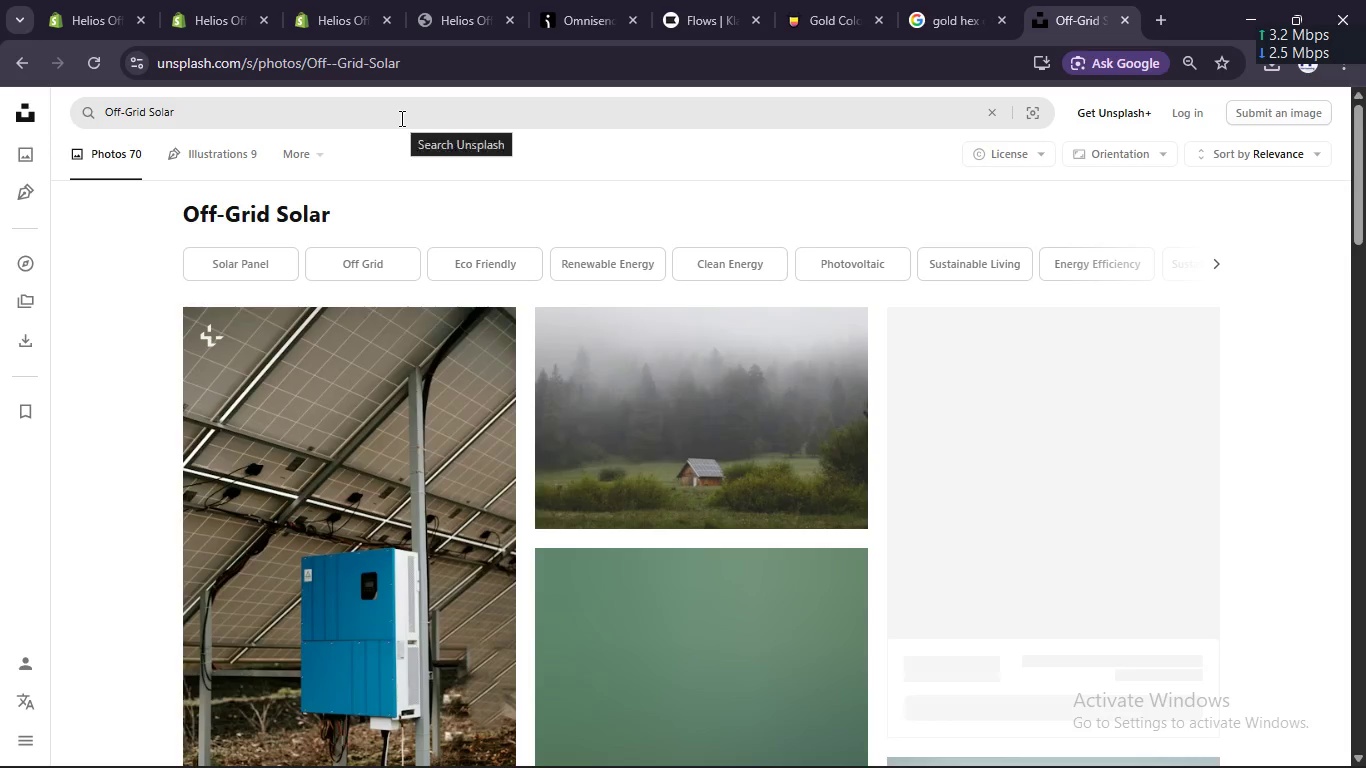 
scroll: coordinate [572, 400], scroll_direction: down, amount: 18.0
 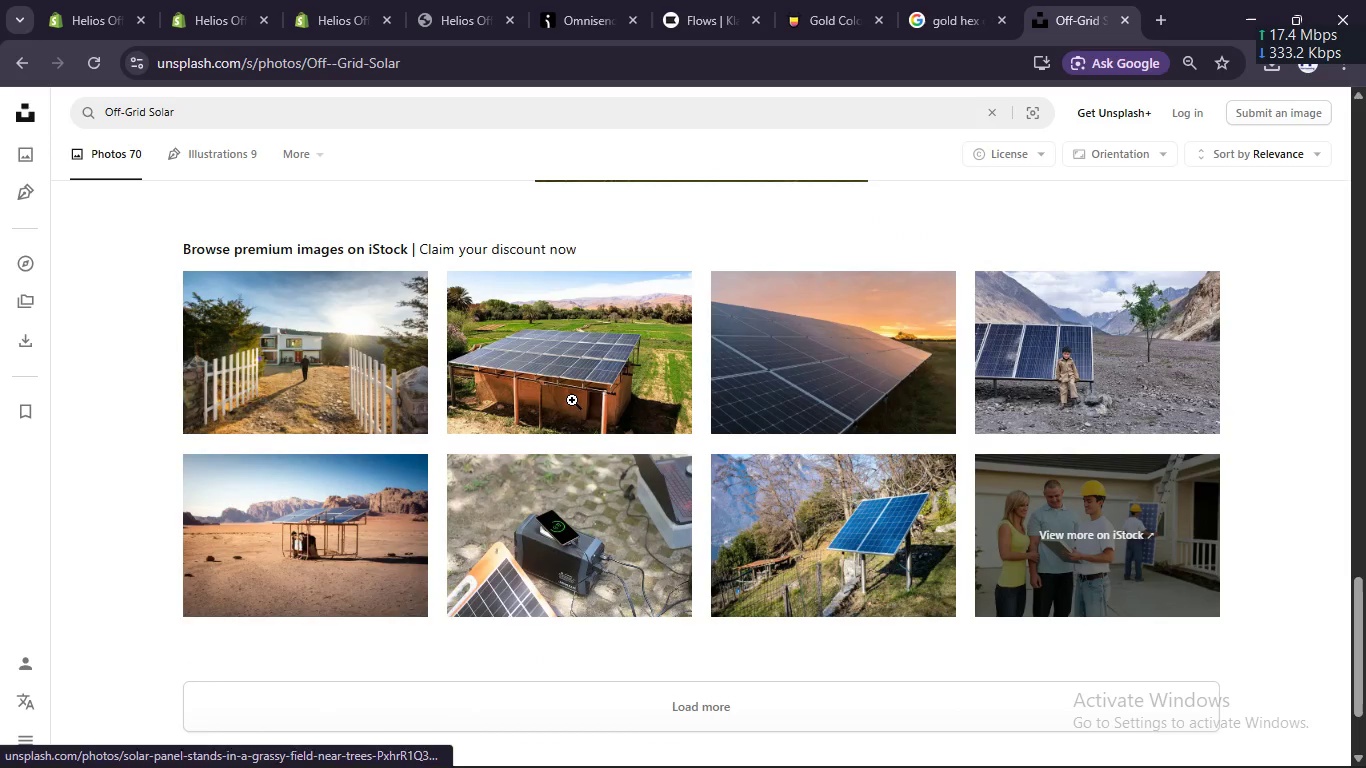 
scroll: coordinate [742, 356], scroll_direction: up, amount: 18.0
 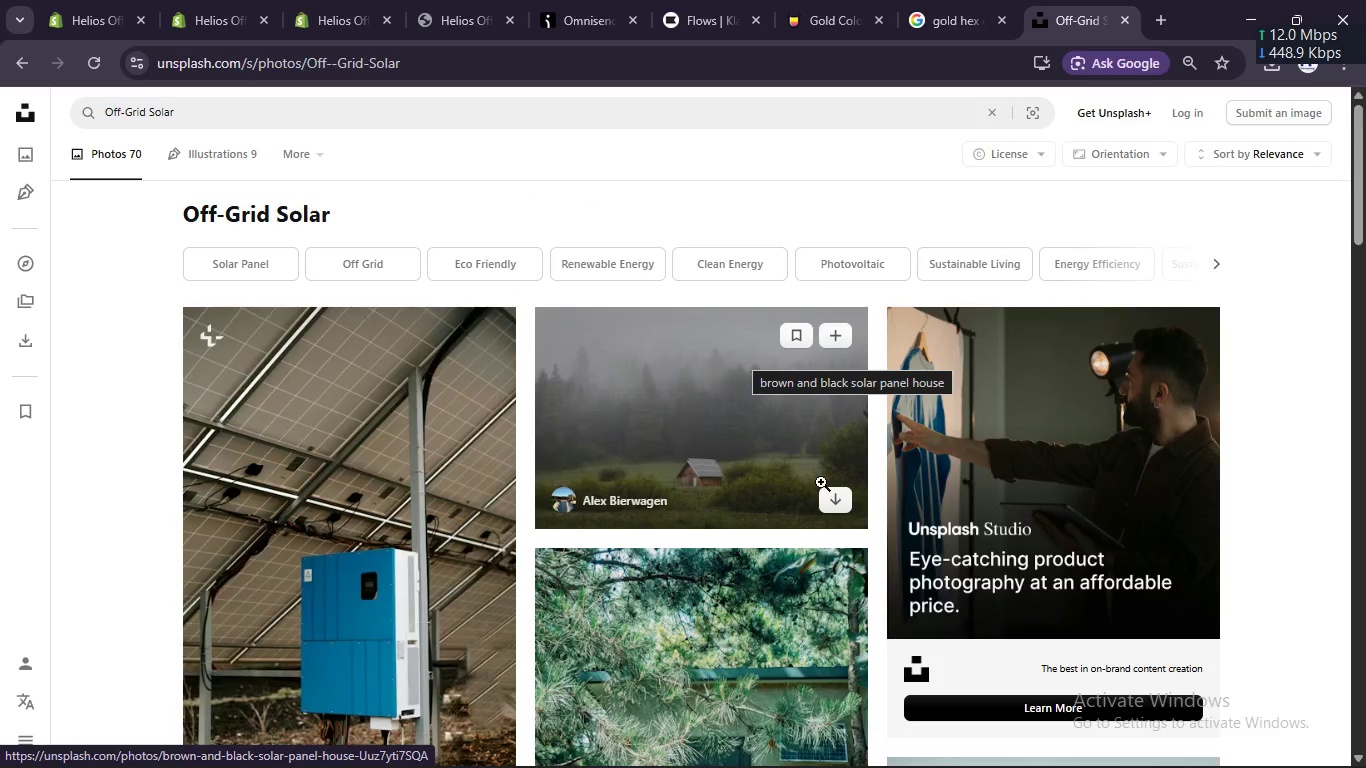 
left_click([835, 501])
 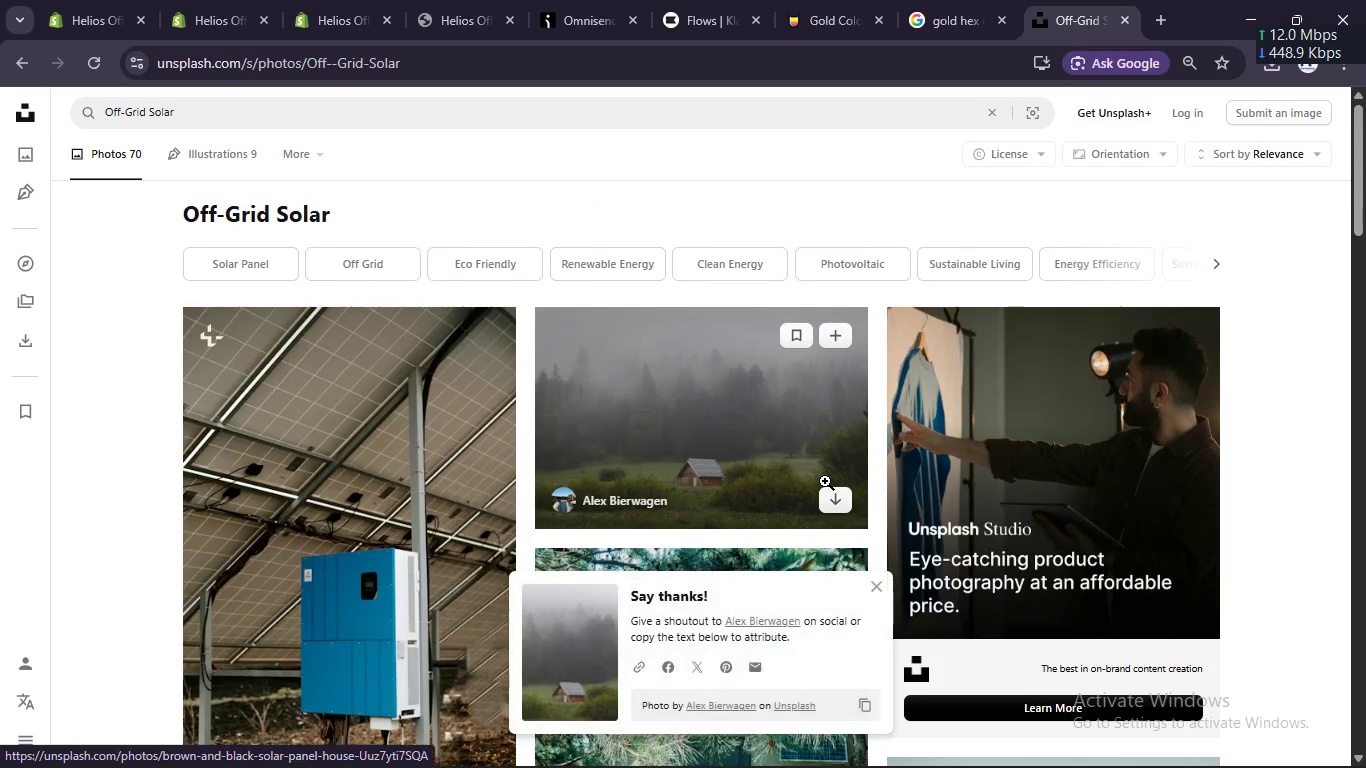 
scroll: coordinate [430, 405], scroll_direction: down, amount: 8.0
 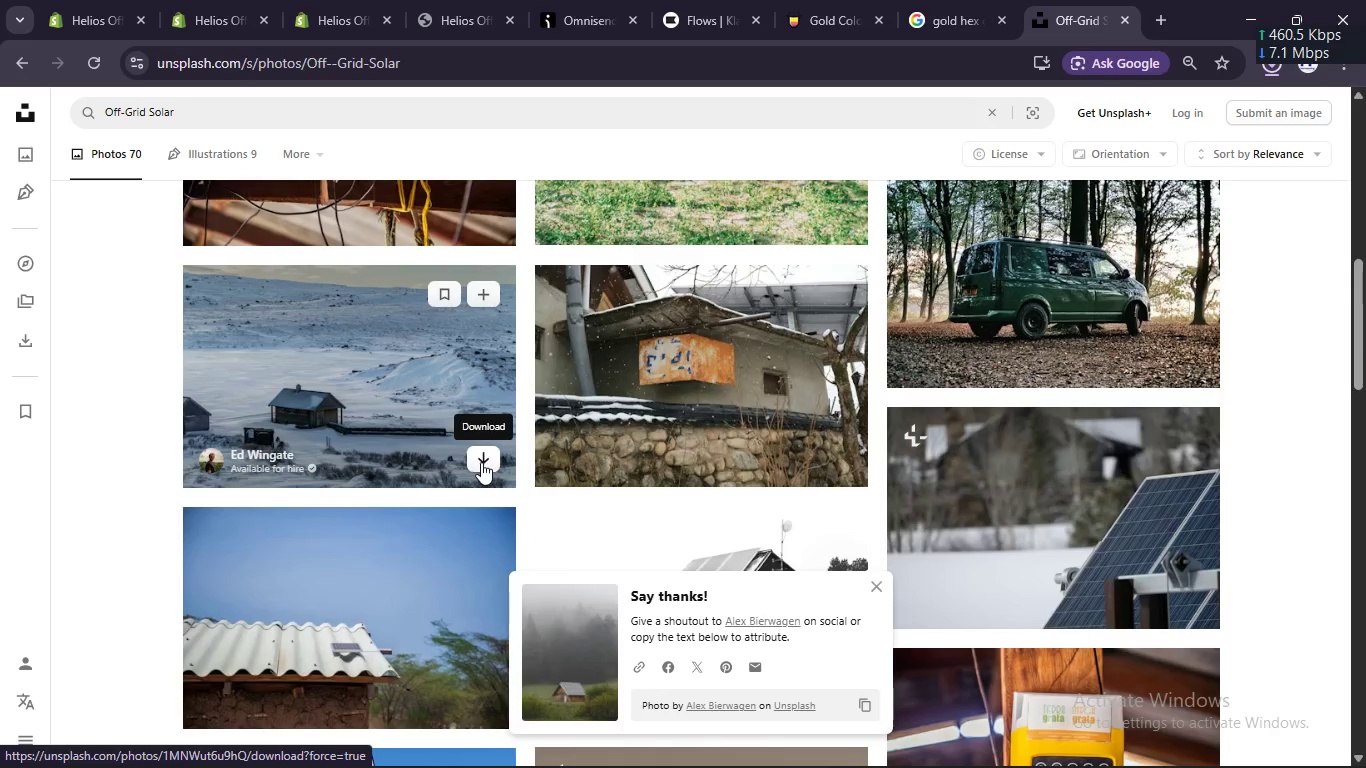 
left_click([481, 462])
 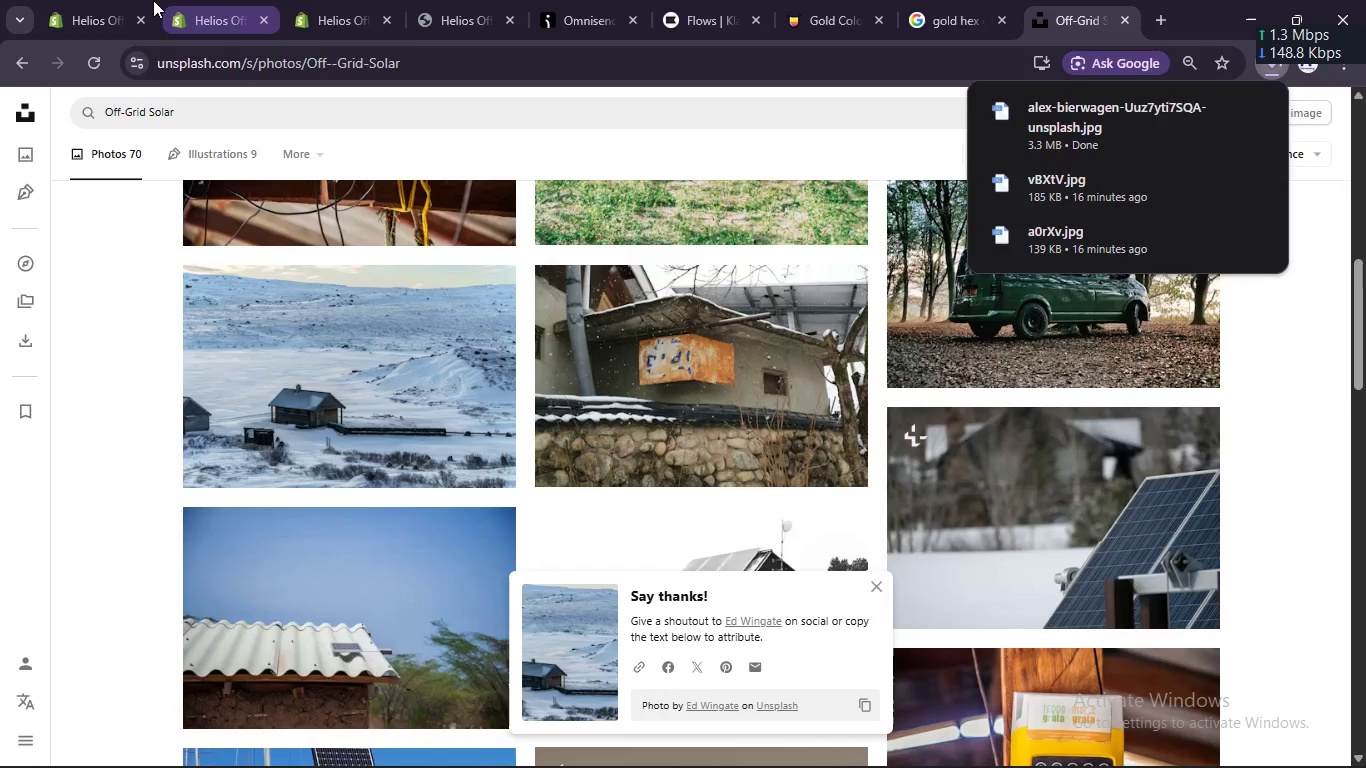 
left_click([312, 5])
 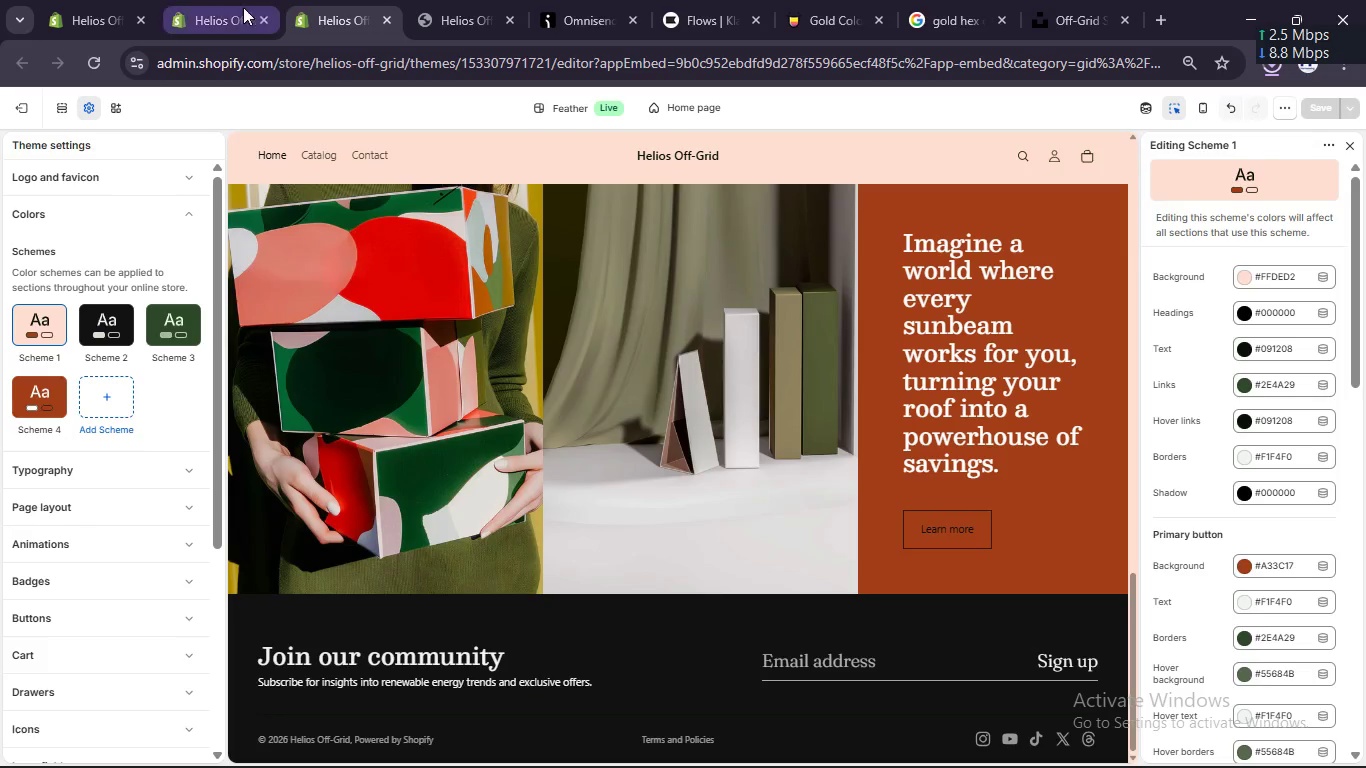 
left_click([216, 11])
 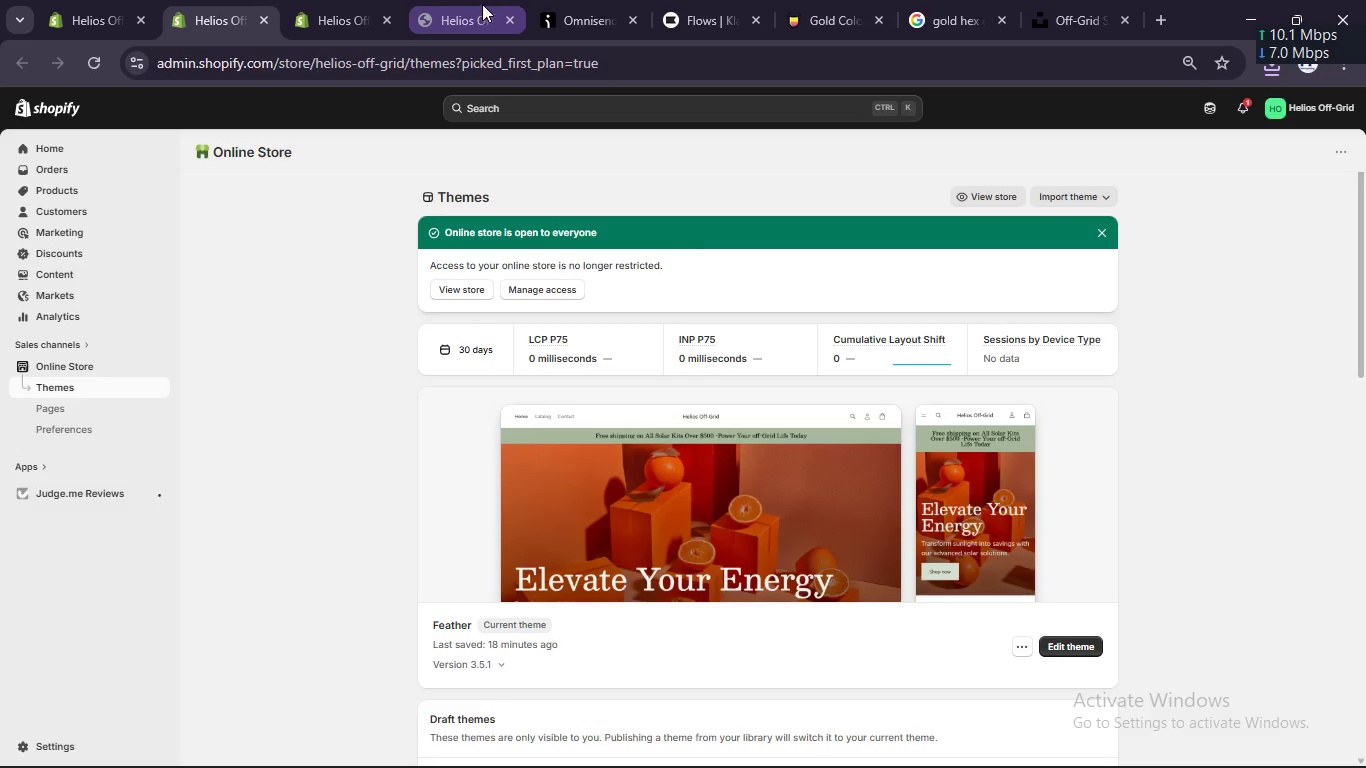 
left_click([99, 0])
 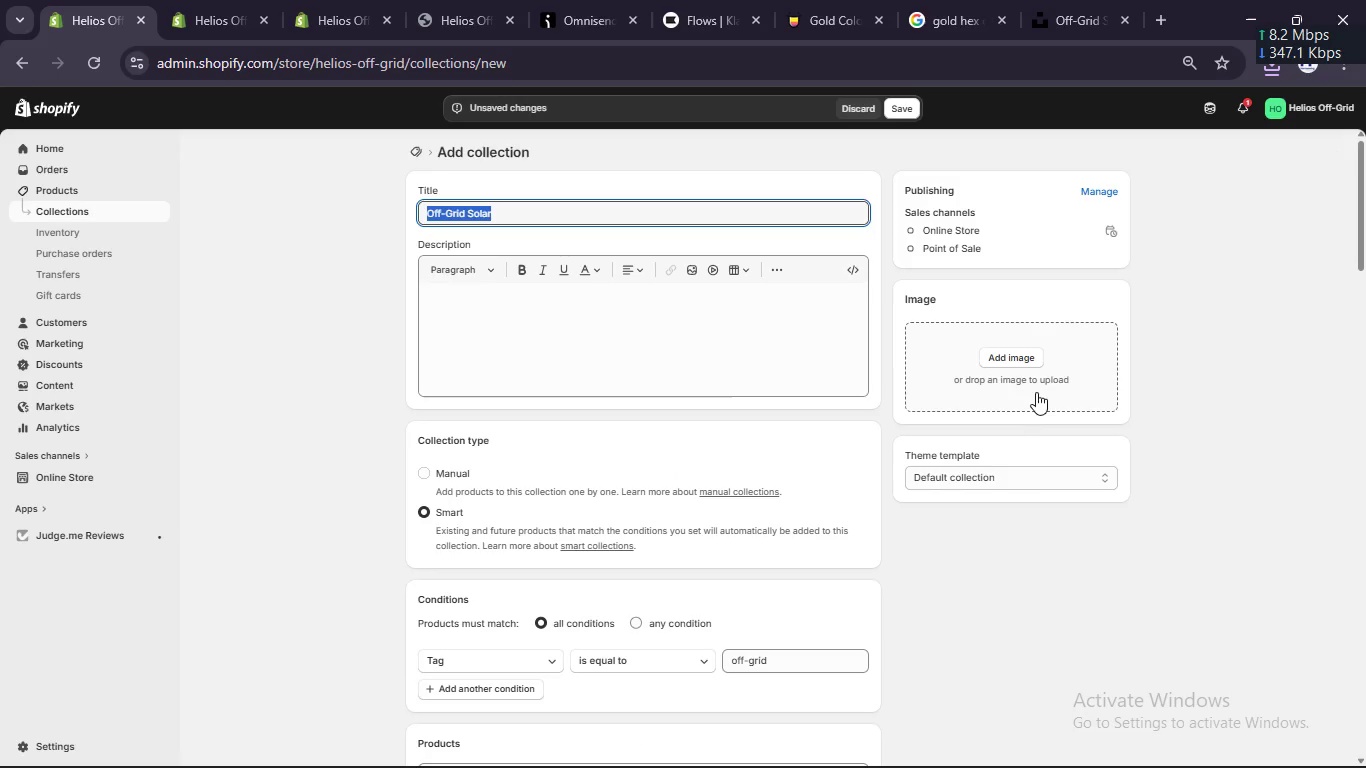 
left_click([1018, 359])
 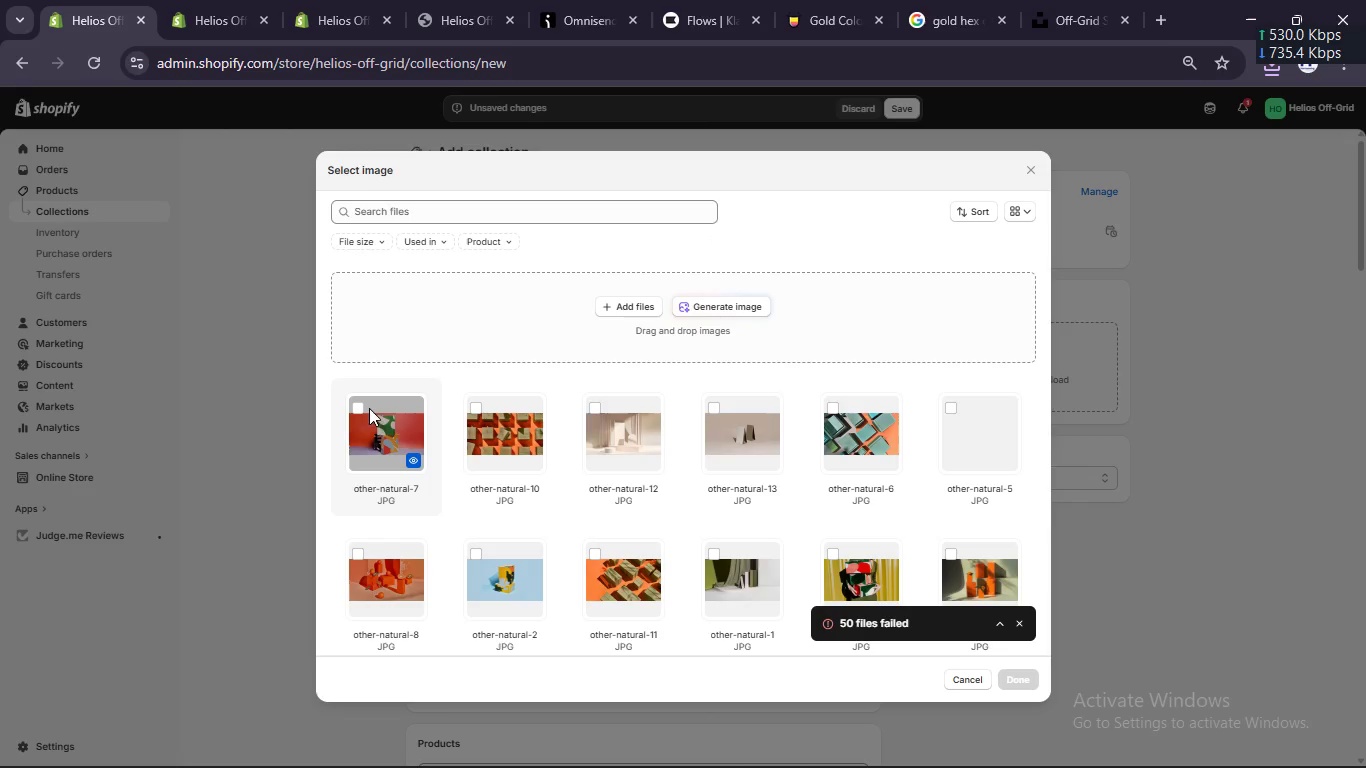 
left_click([636, 304])
 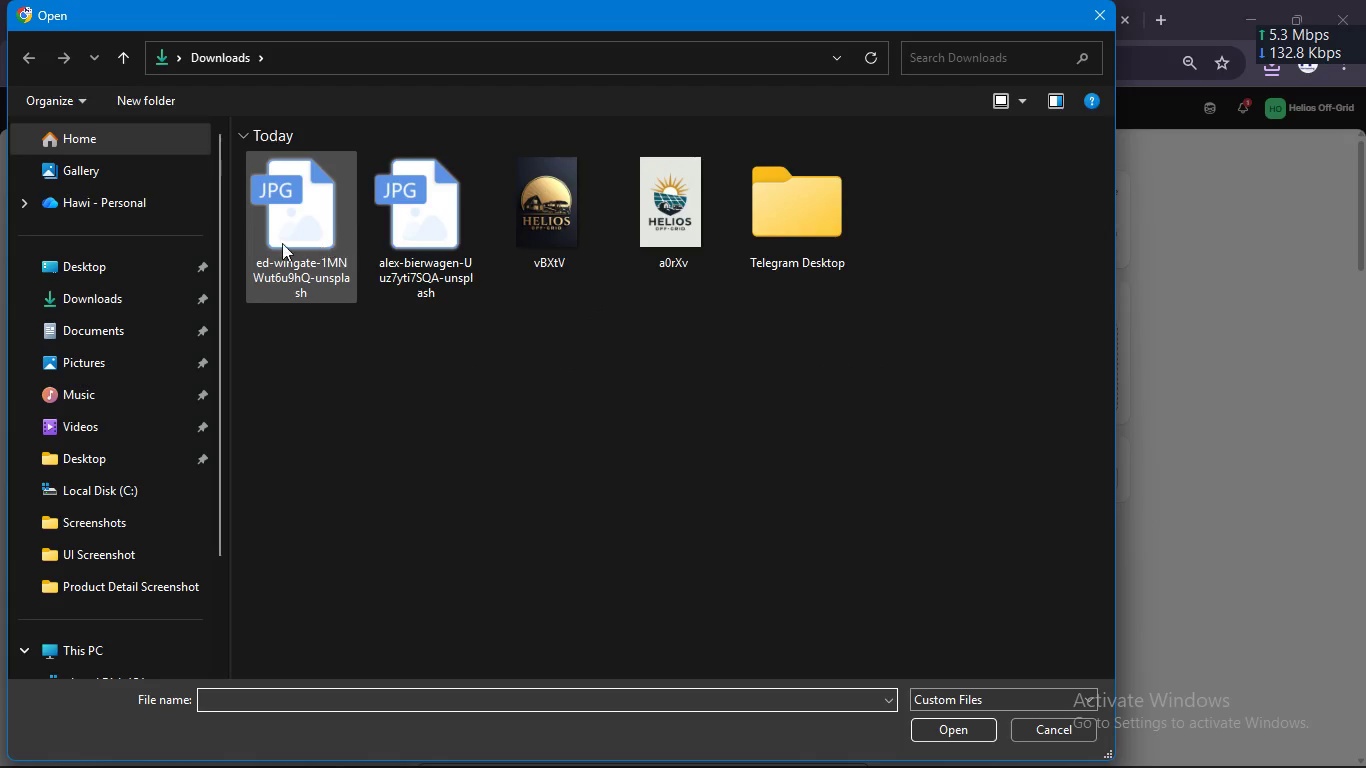 
left_click_drag(start_coordinate=[247, 249], to_coordinate=[425, 233])
 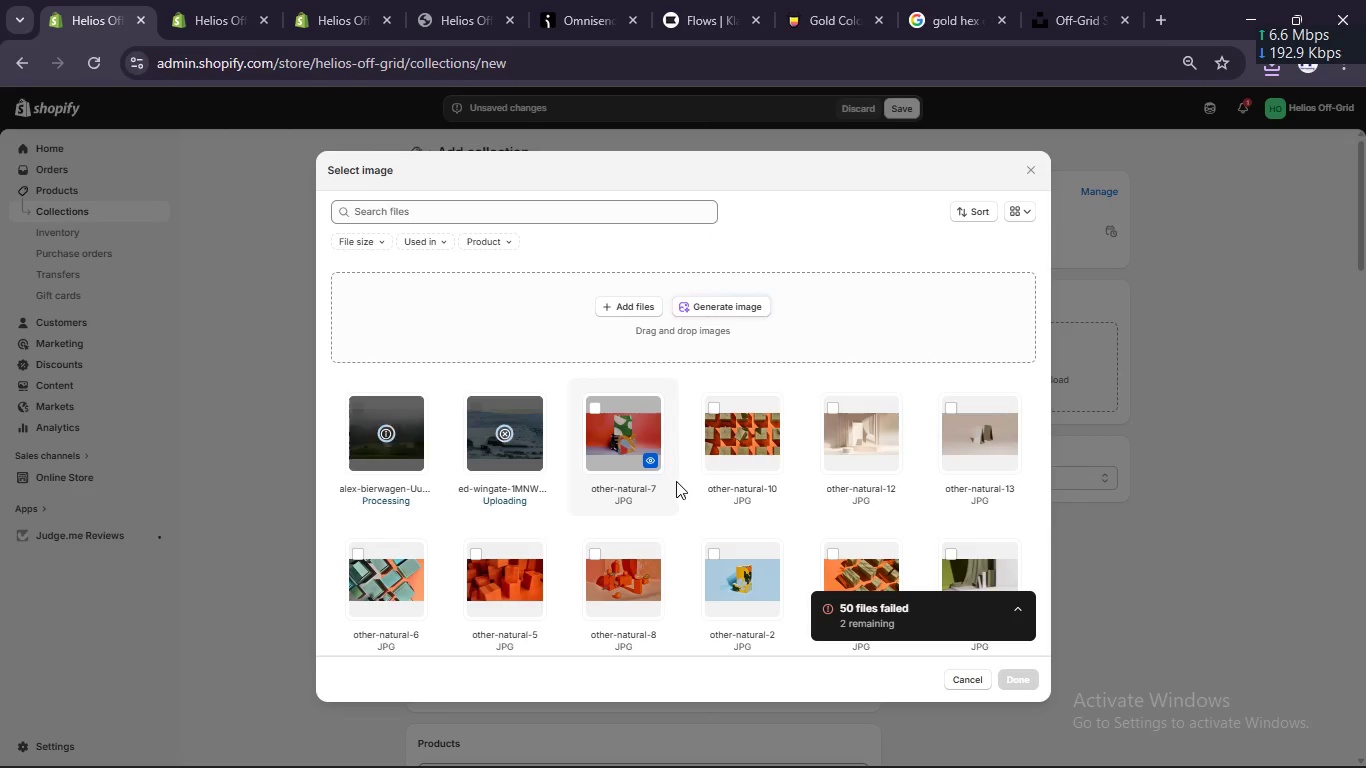 
wait(16.47)
 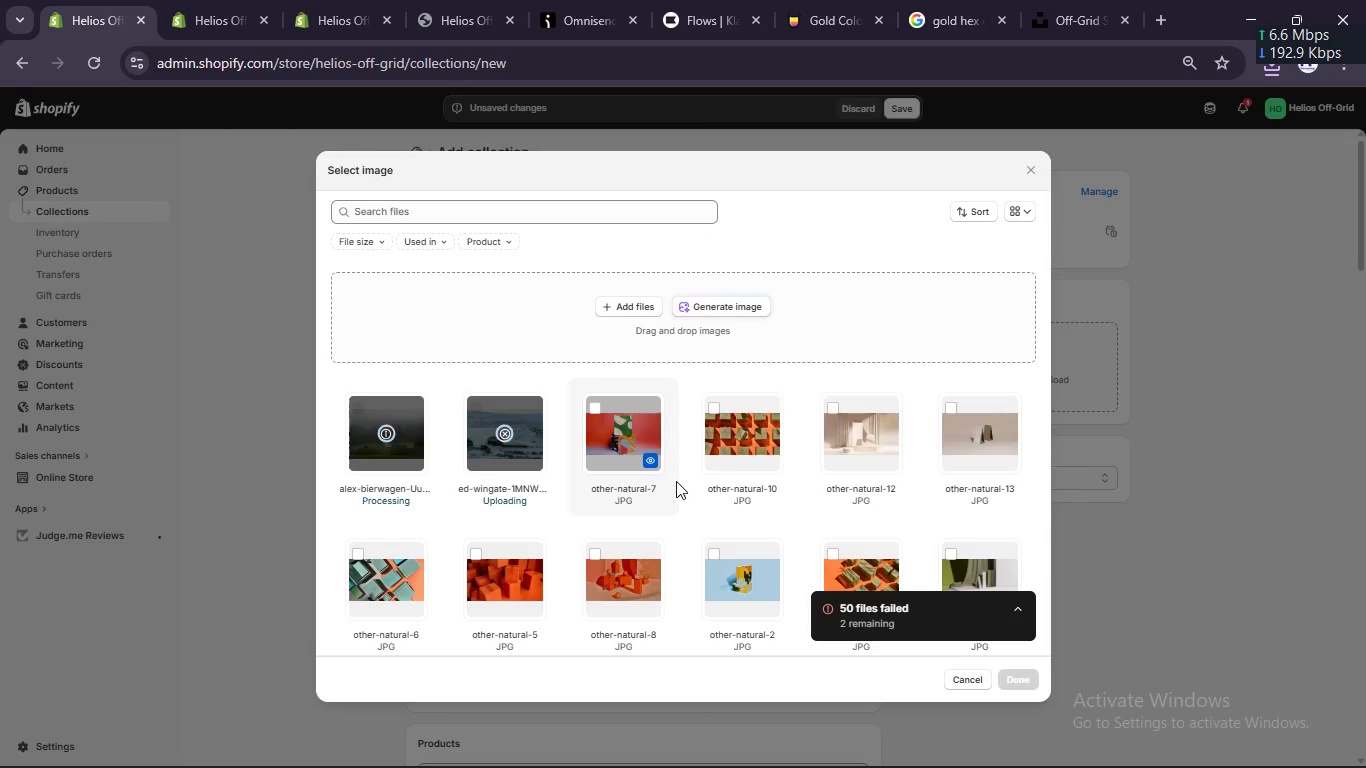 
left_click([1025, 680])
 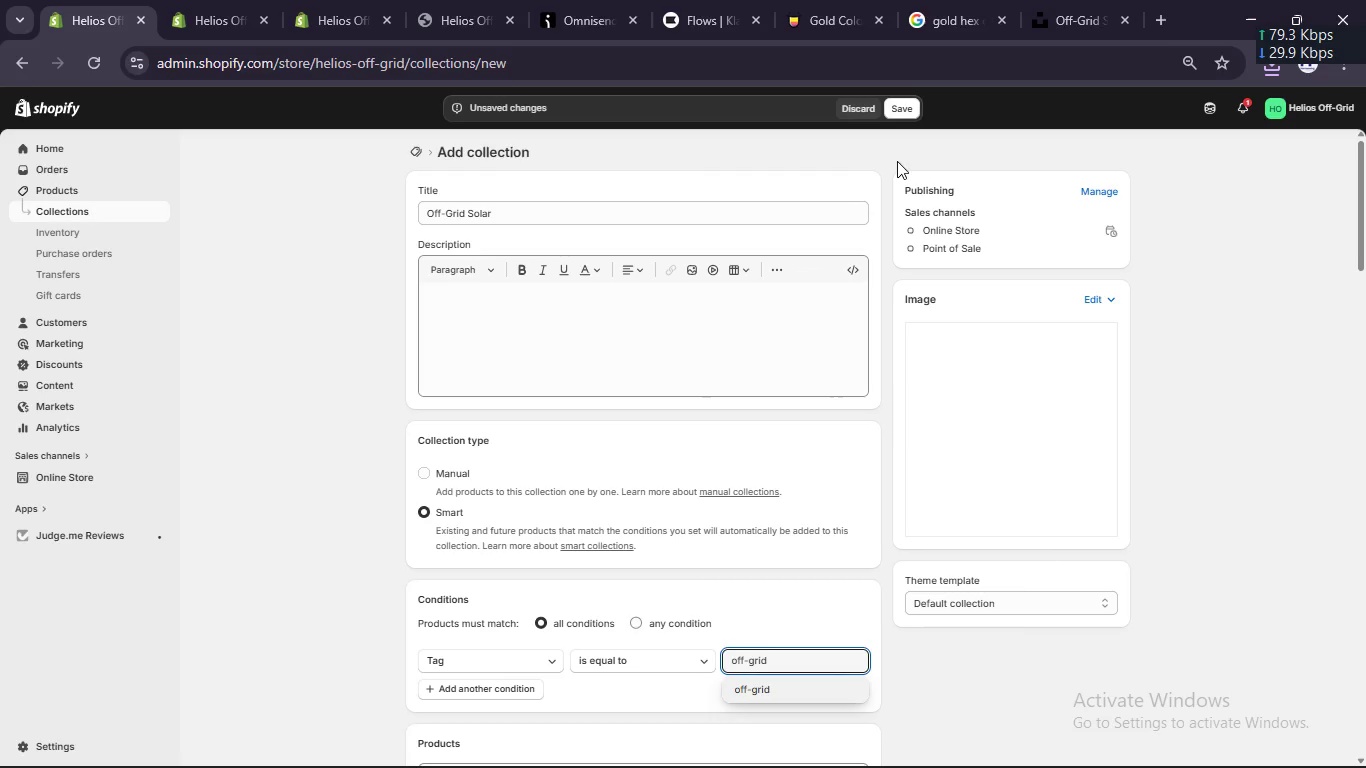 
left_click([897, 101])
 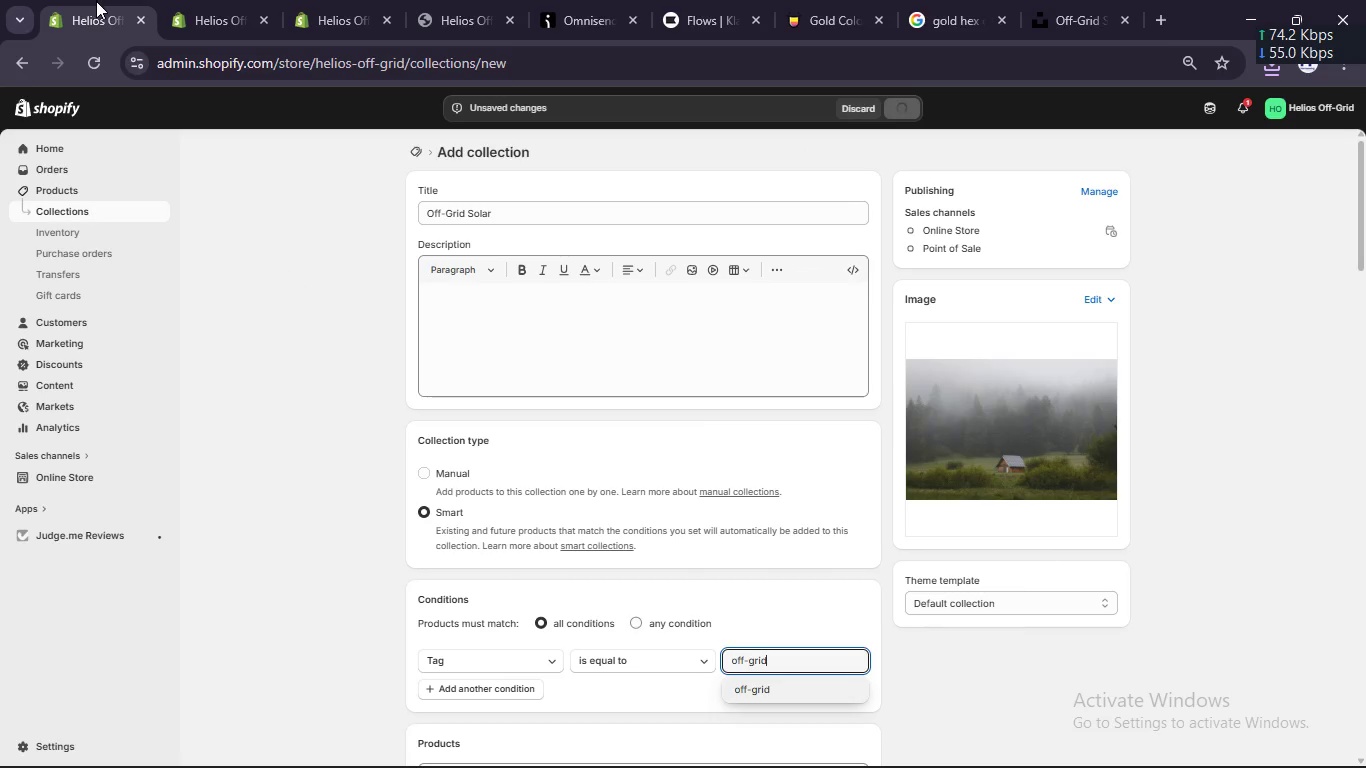 
wait(6.39)
 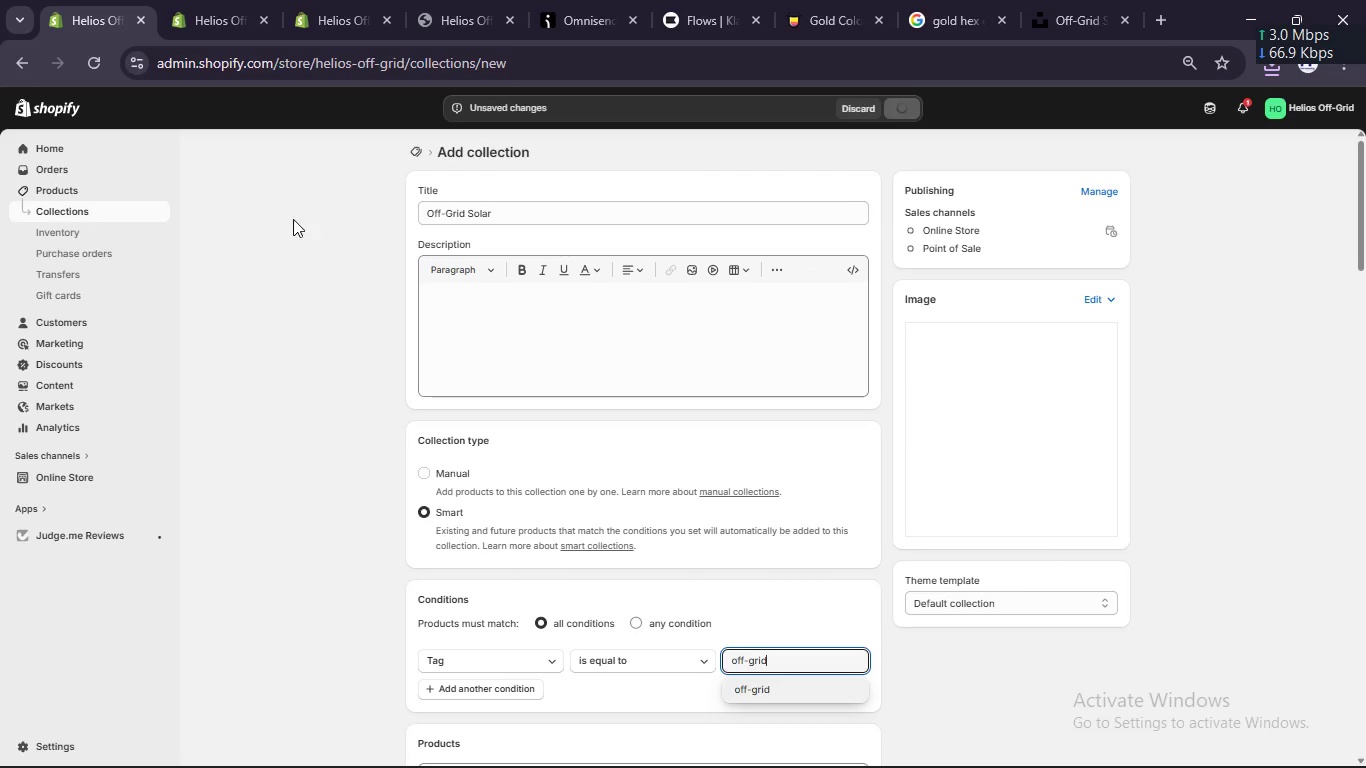 
left_click([193, 6])
 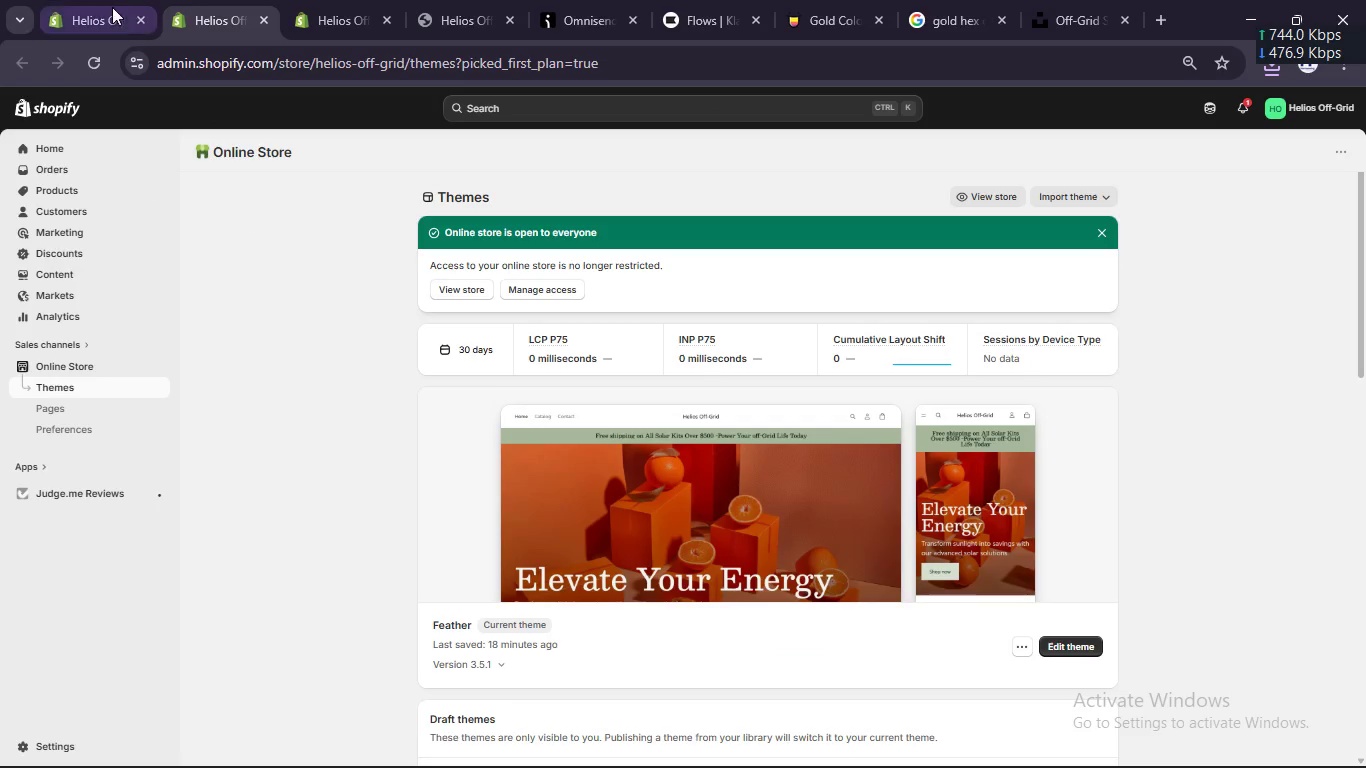 
left_click([110, 7])
 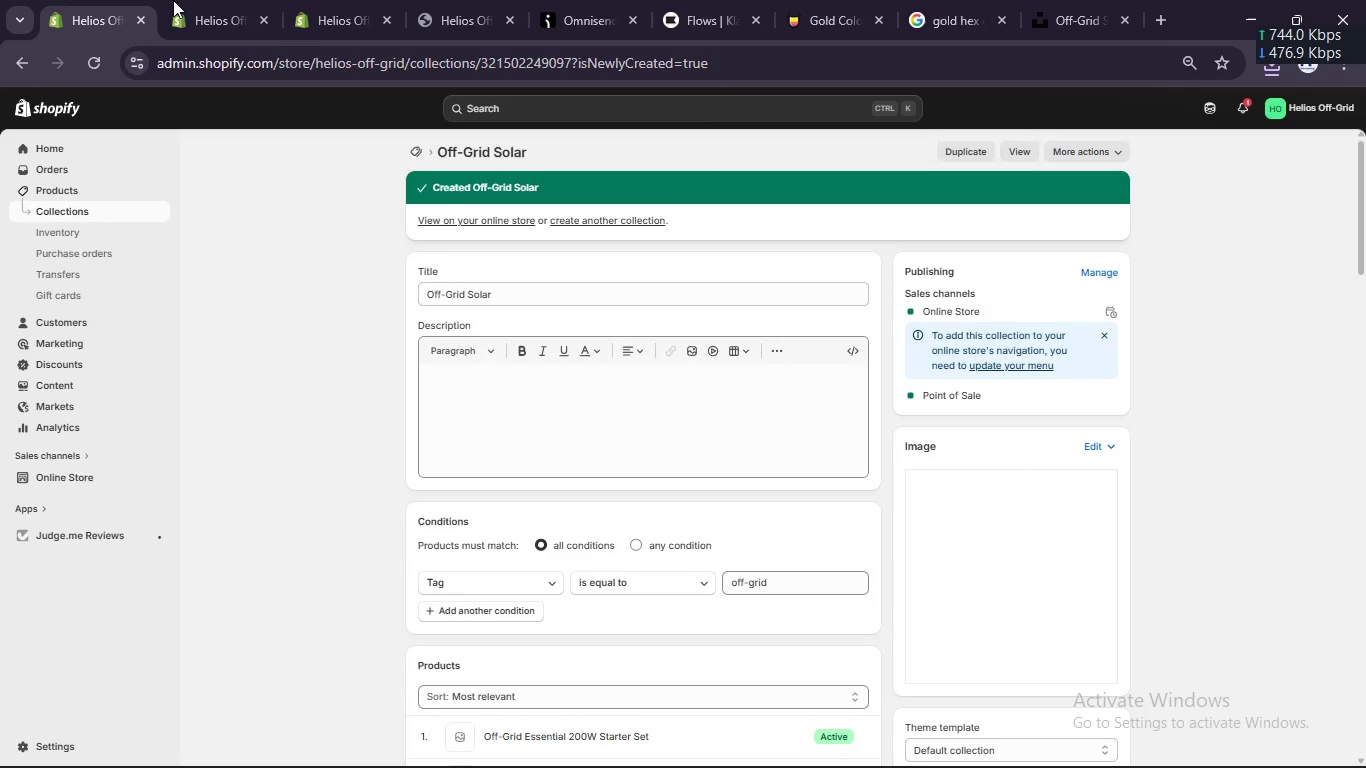 
left_click([191, 3])
 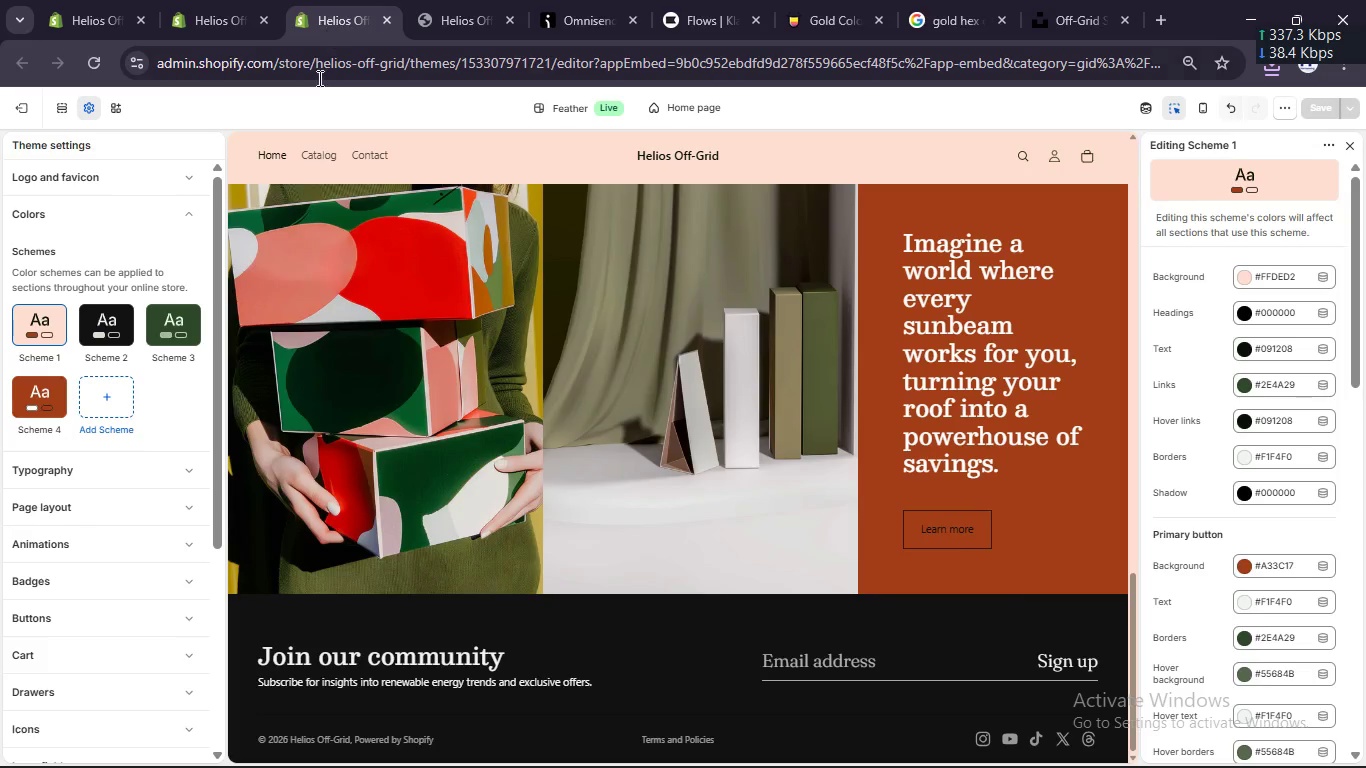 
scroll: coordinate [437, 275], scroll_direction: up, amount: 14.0
 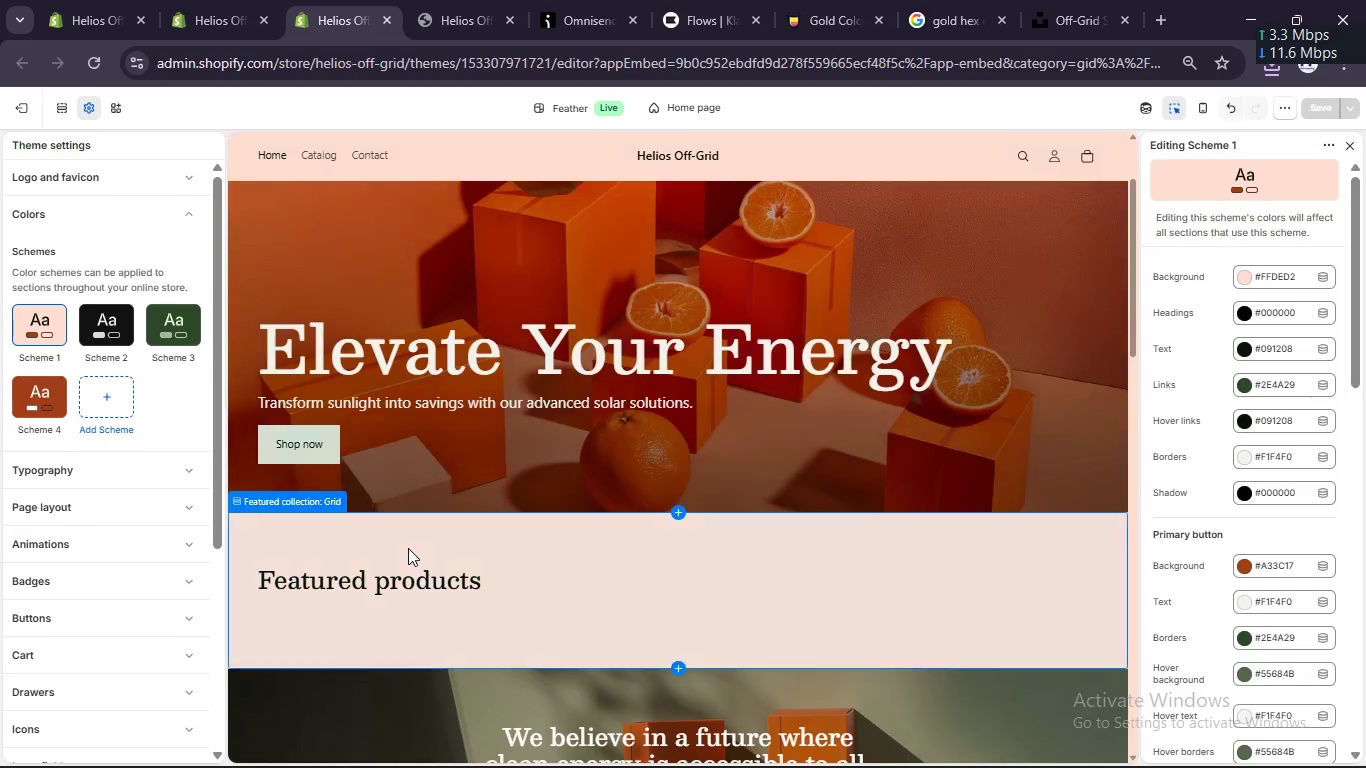 
left_click([407, 548])
 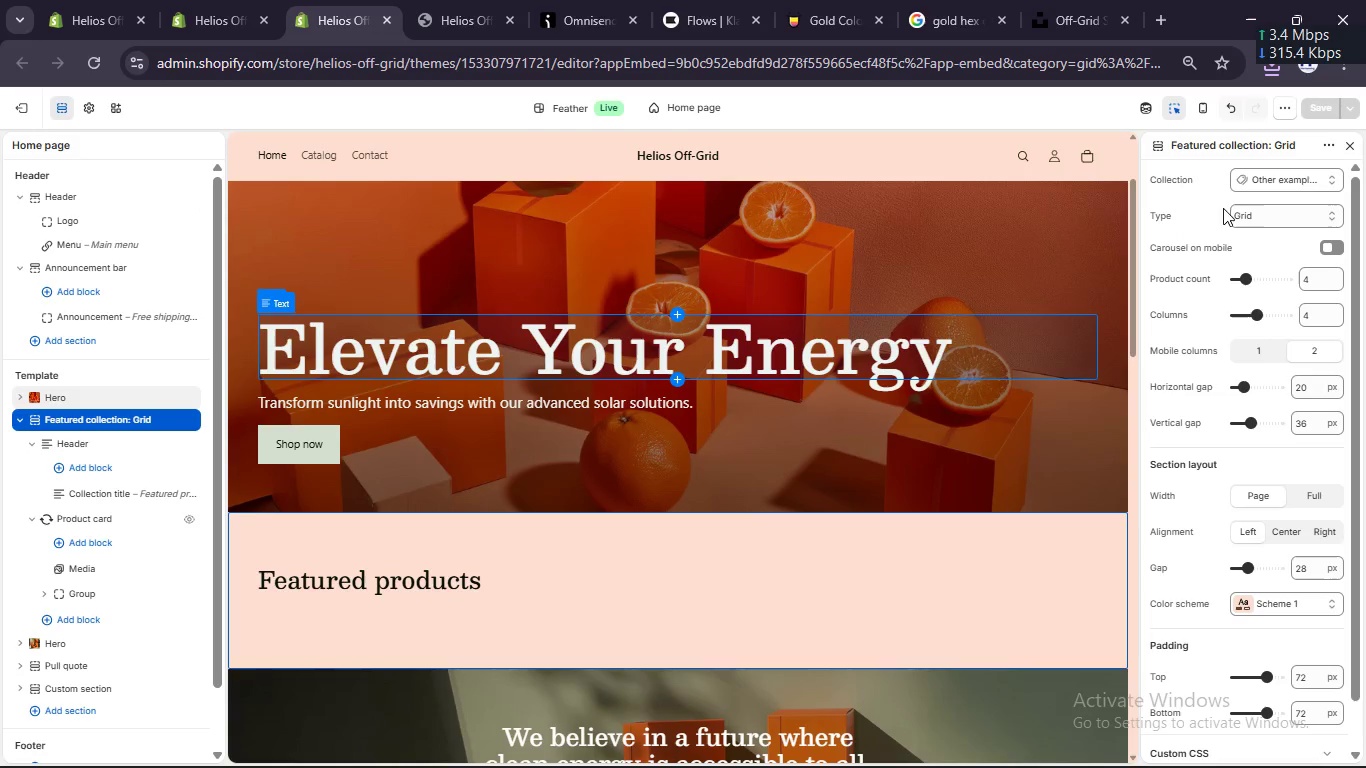 
left_click([1249, 177])
 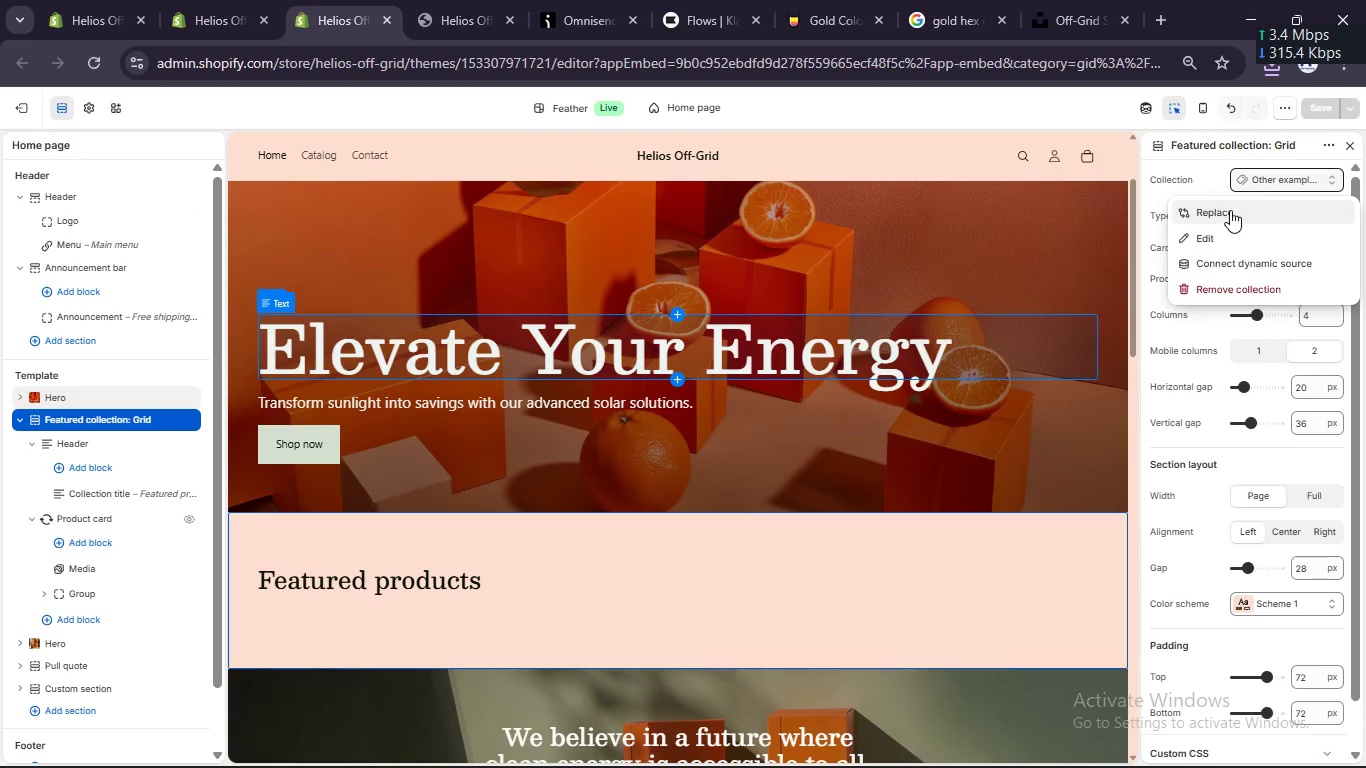 
left_click([1229, 210])
 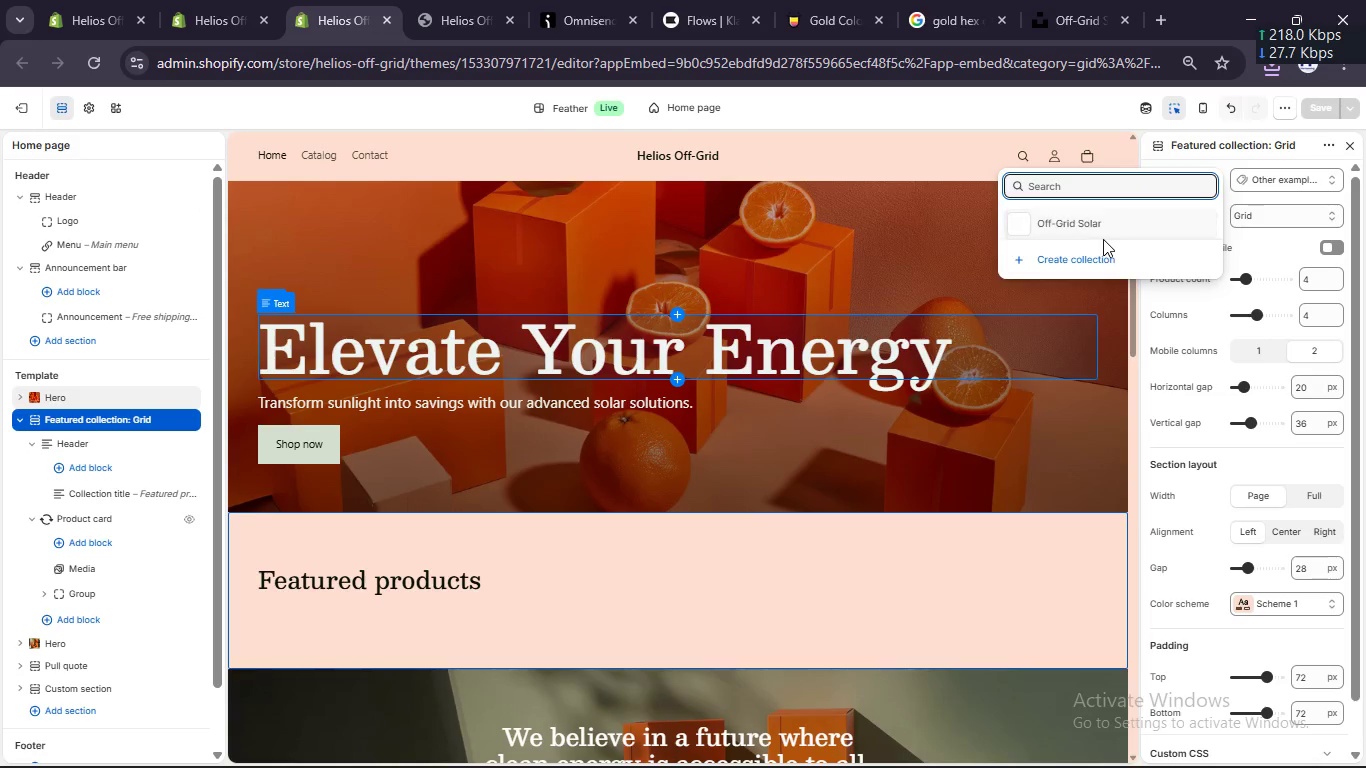 
left_click([1080, 225])
 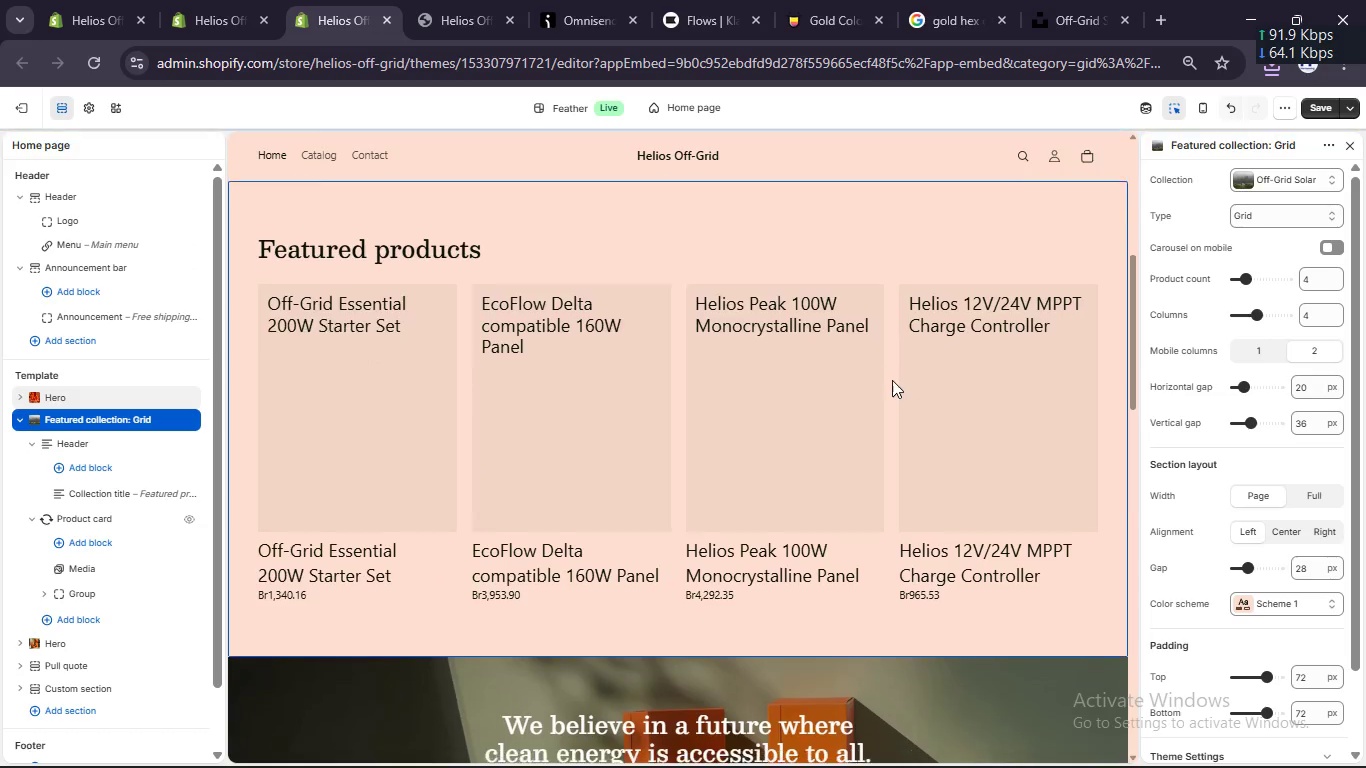 
scroll: coordinate [891, 380], scroll_direction: down, amount: 16.0
 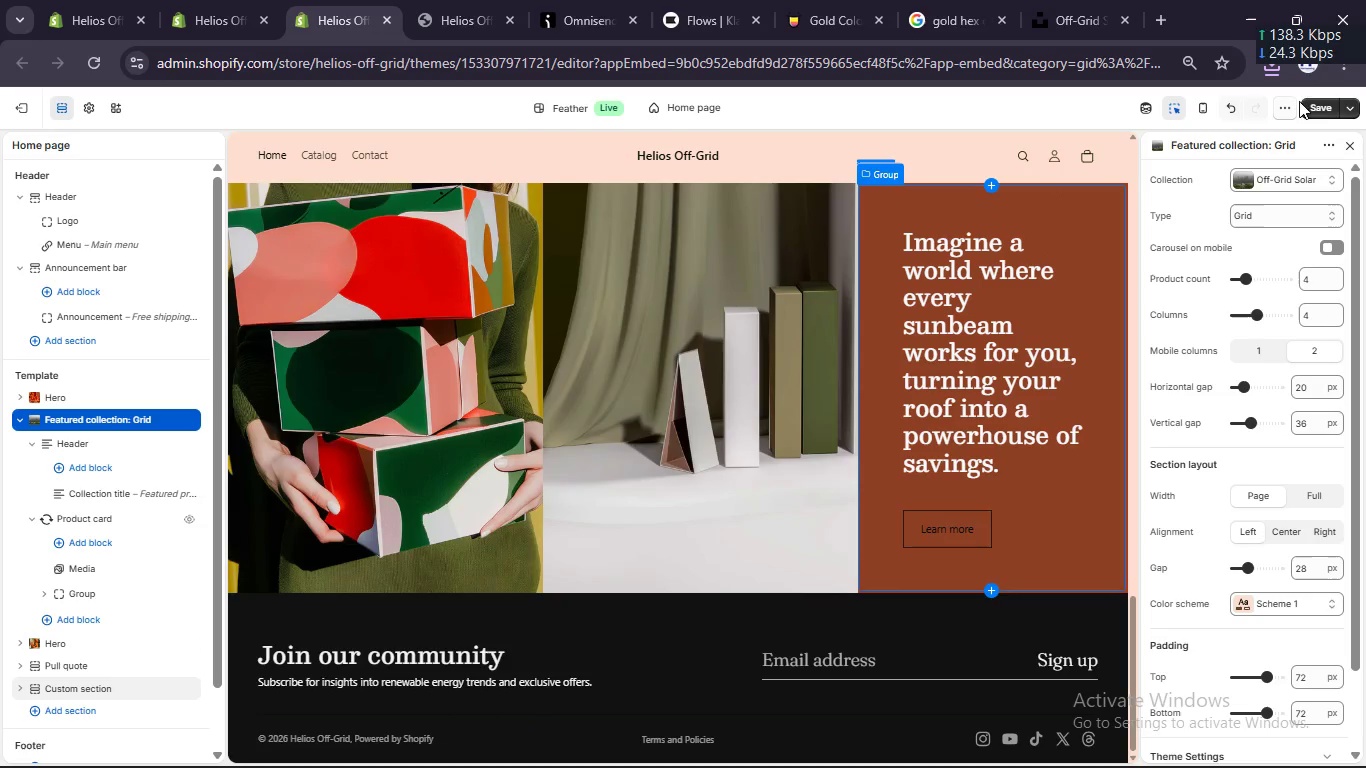 
left_click([1312, 102])
 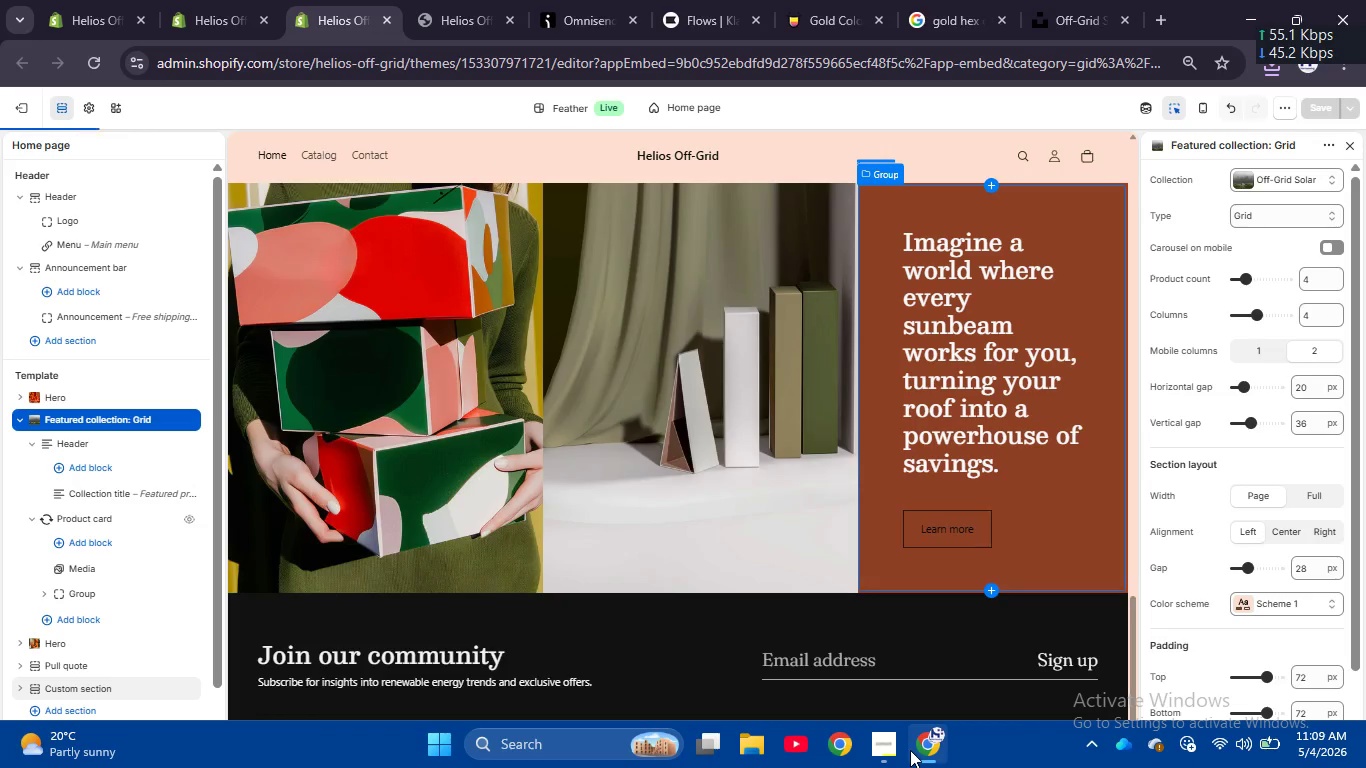 
left_click([894, 752])